 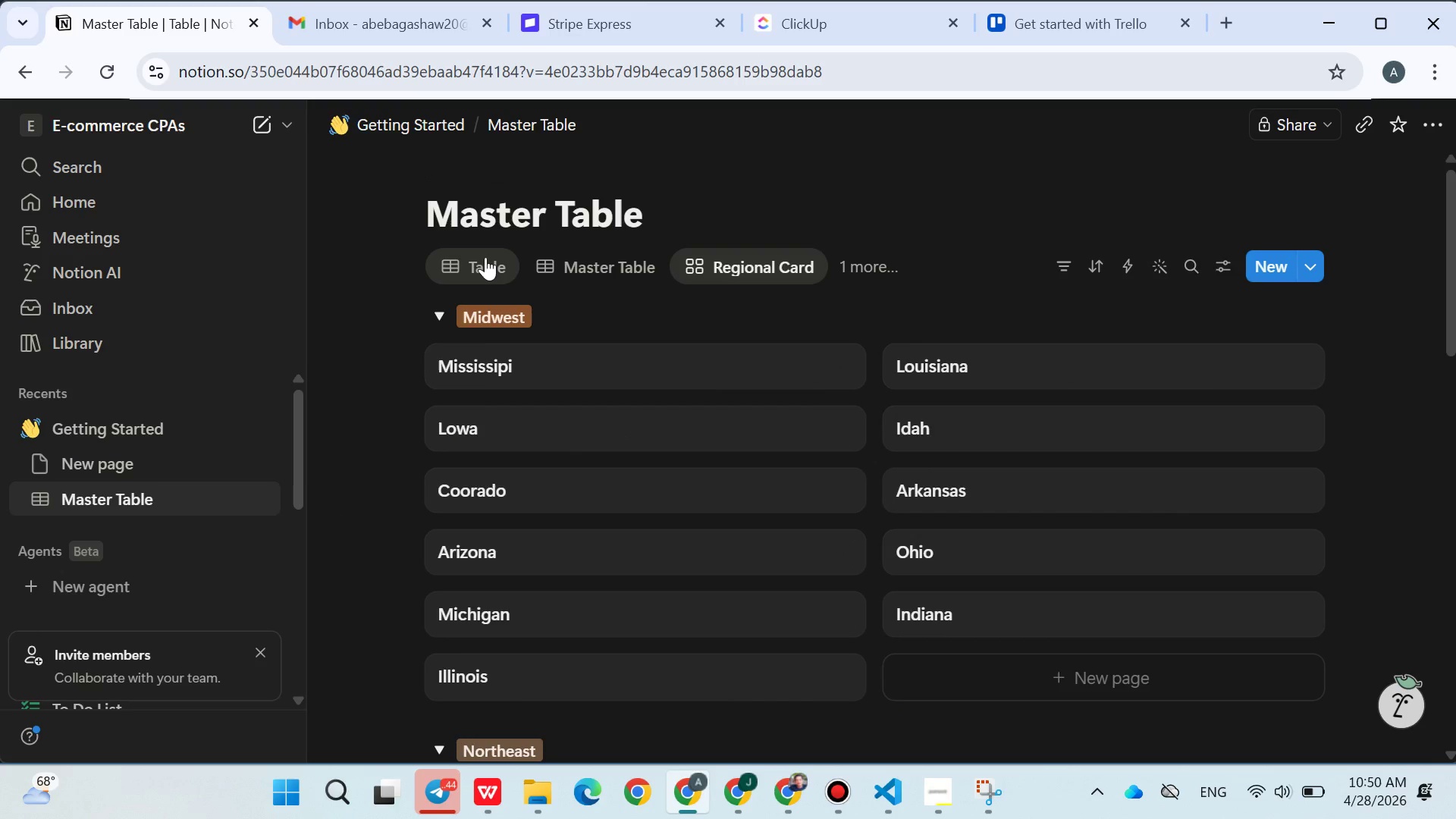 
left_click([795, 262])
 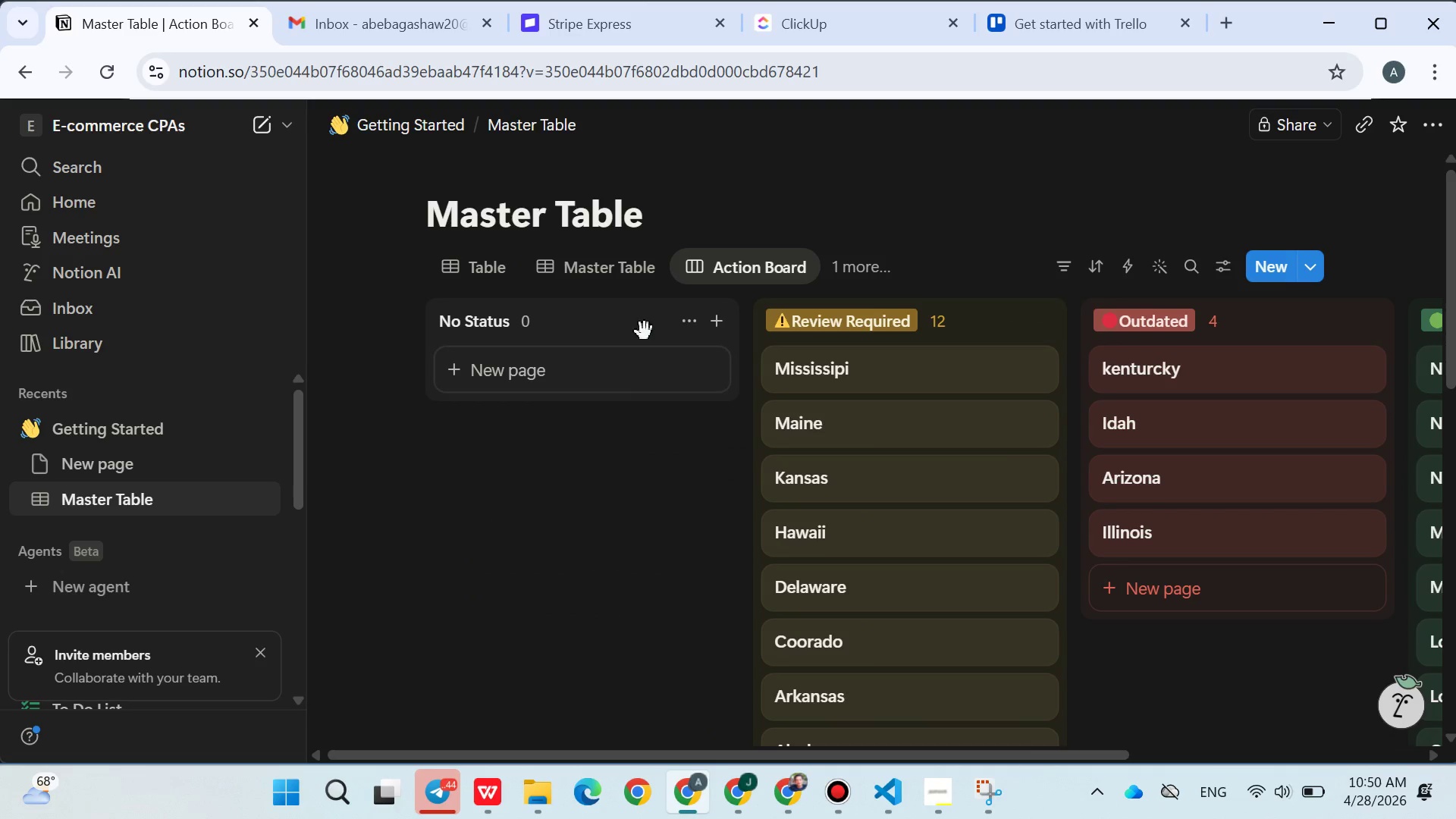 
left_click([630, 290])
 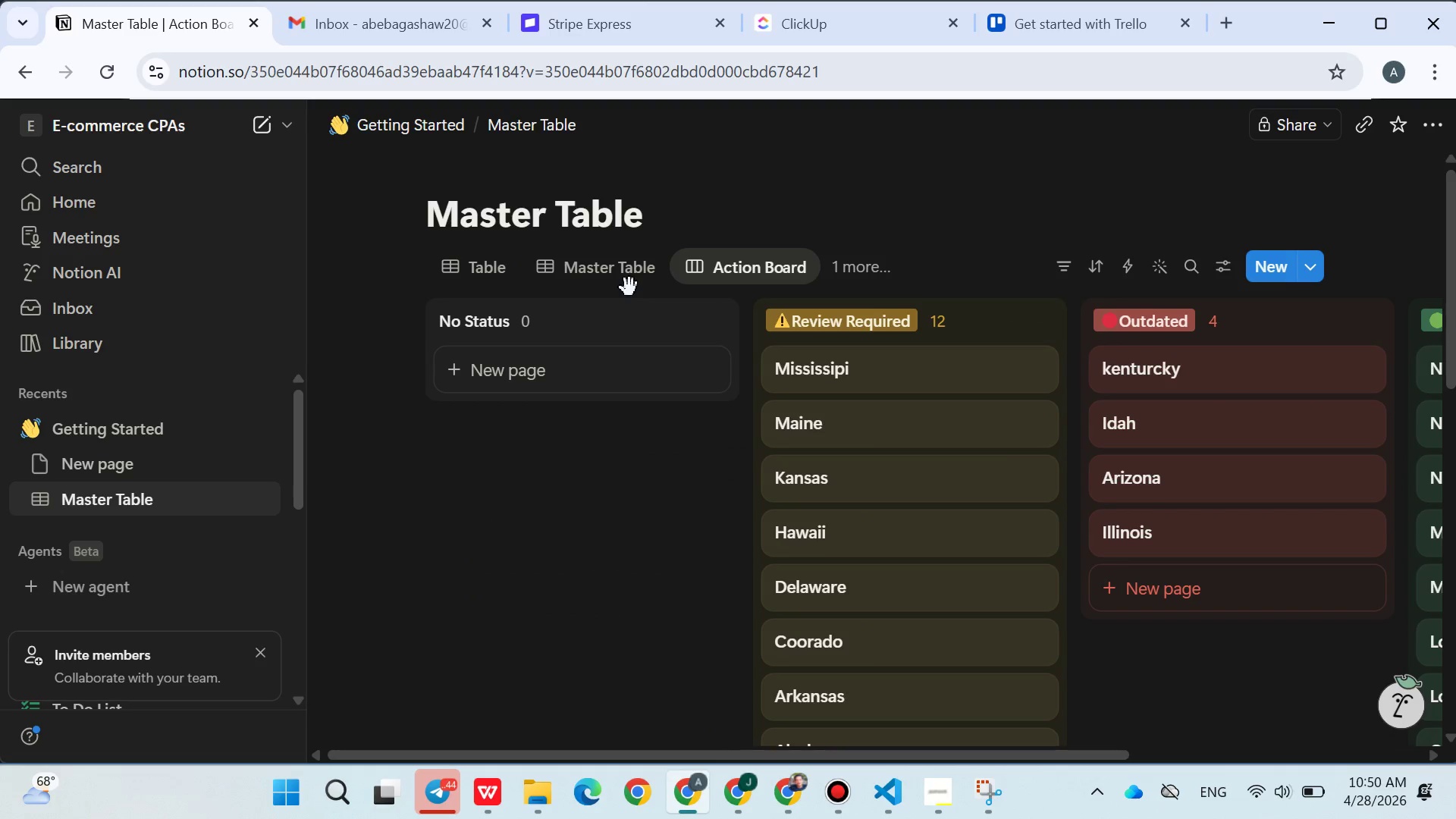 
left_click([629, 287])
 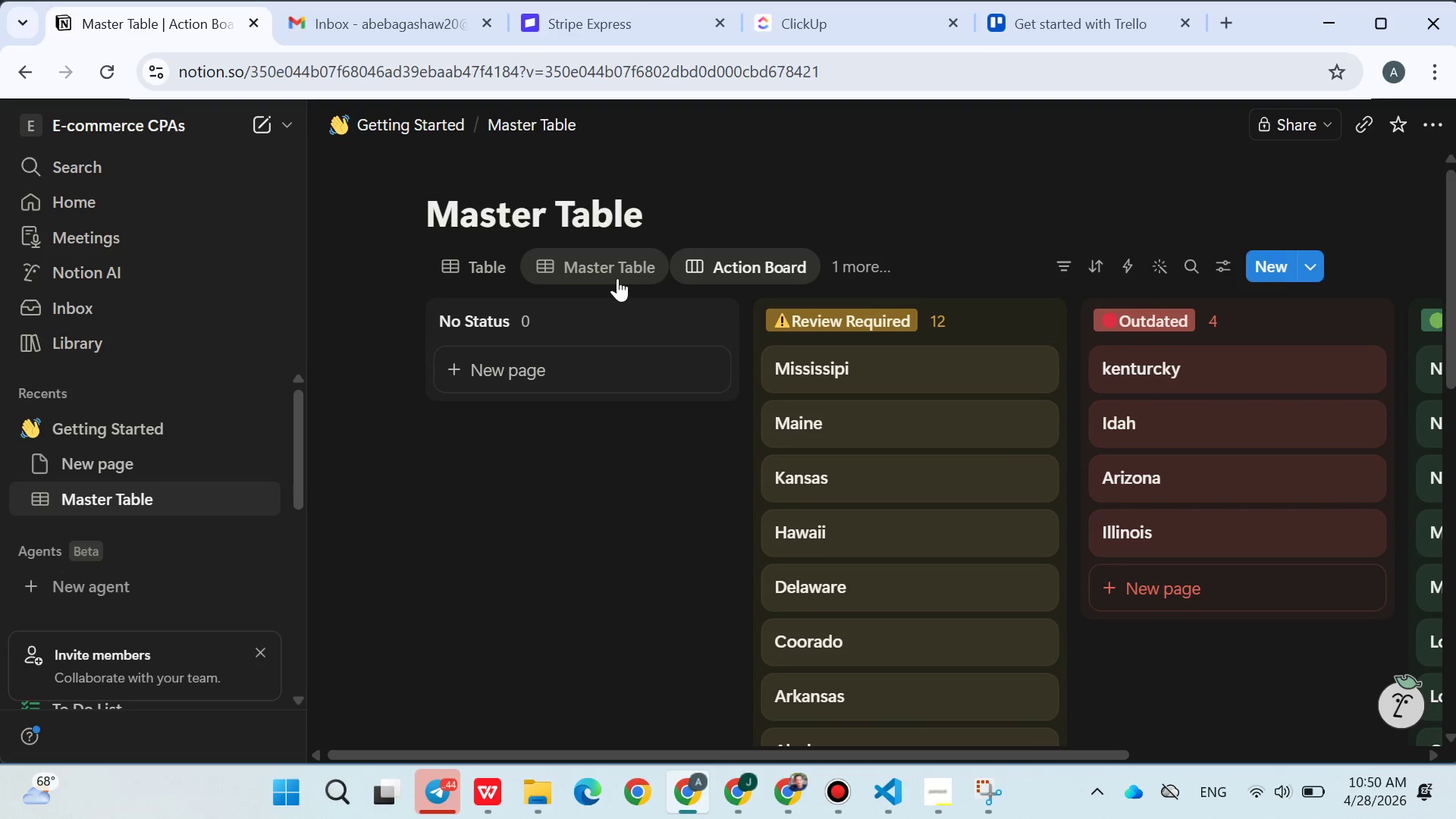 
left_click([617, 278])
 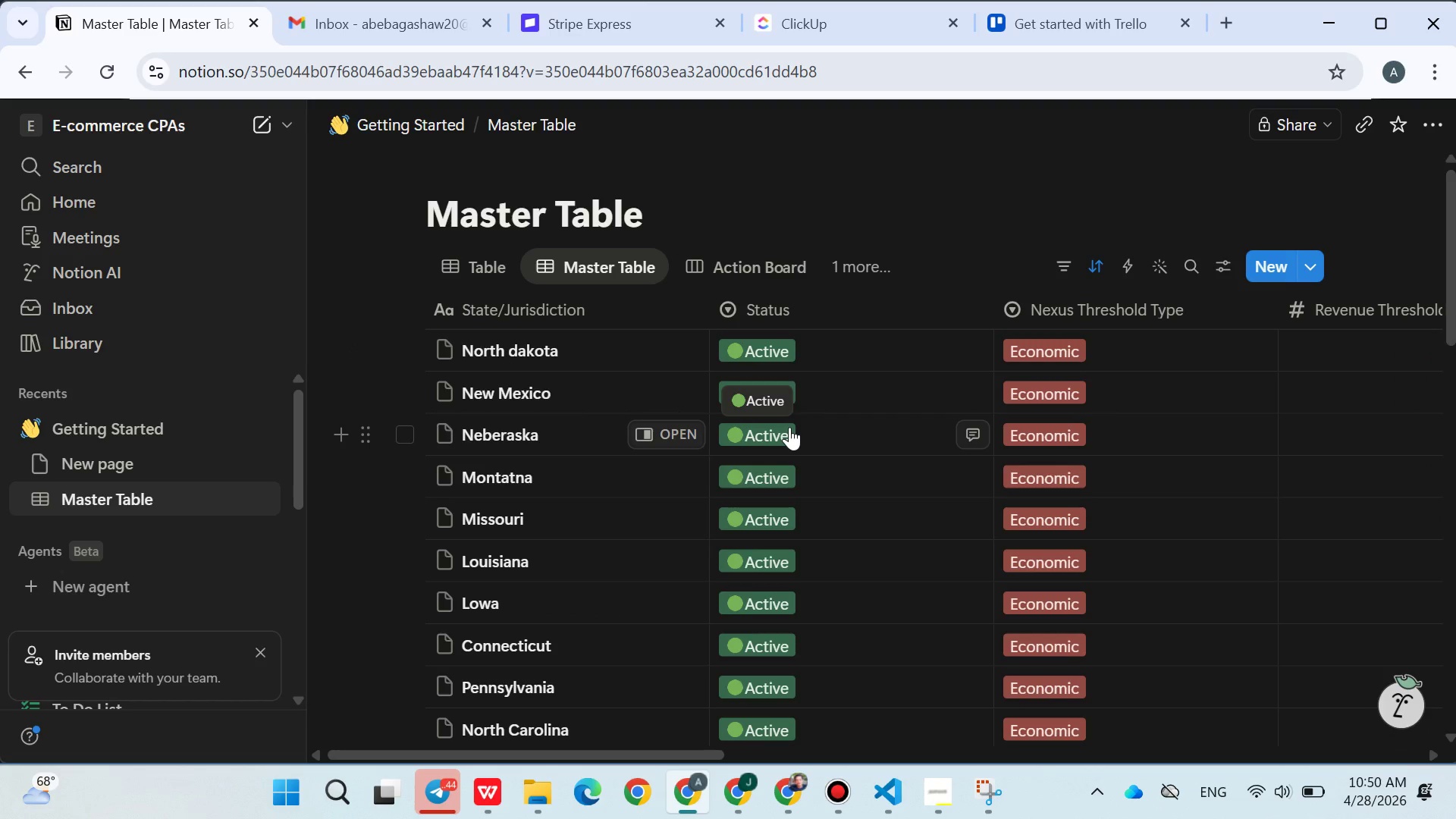 
wait(11.39)
 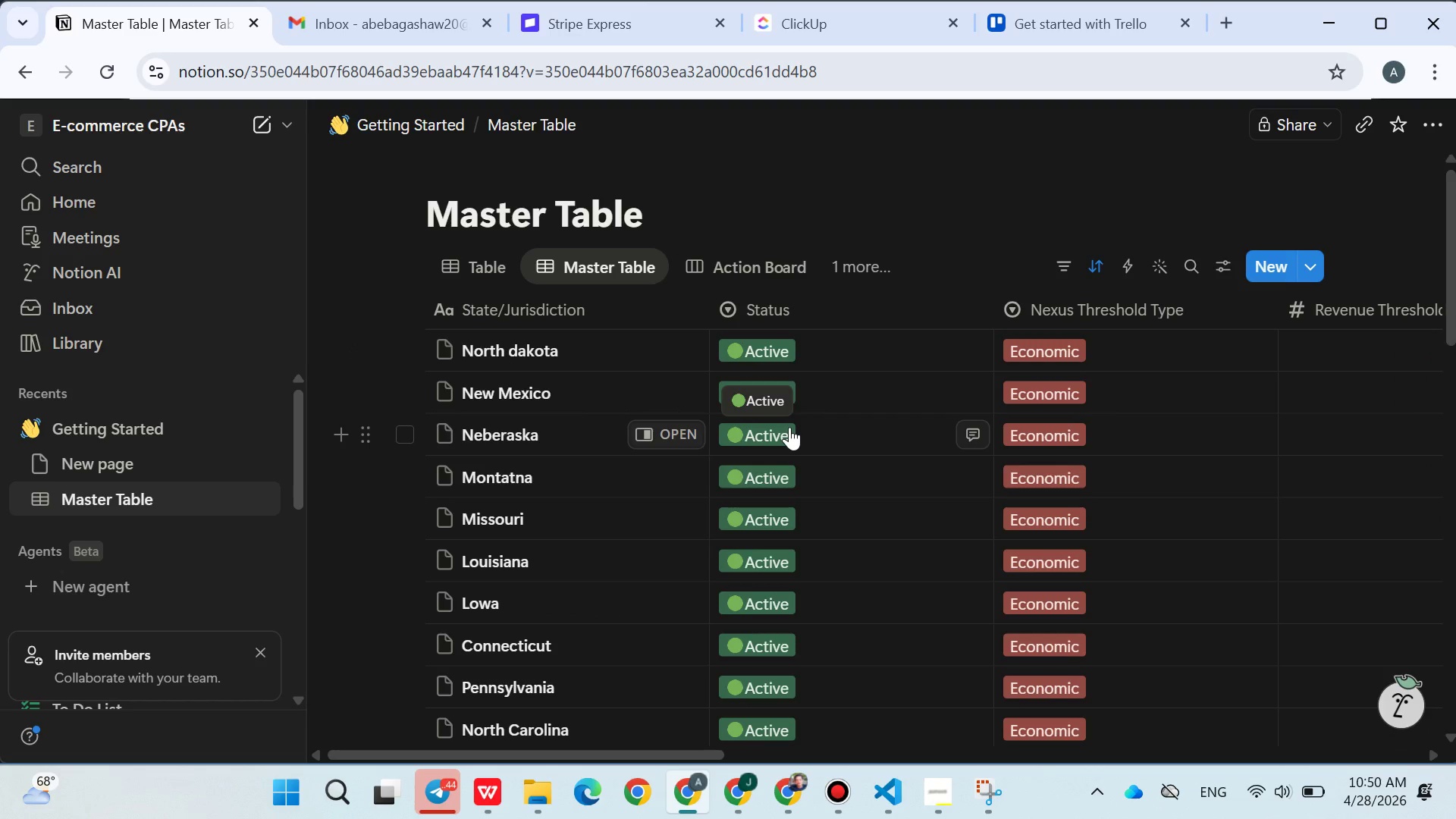 
scroll: coordinate [915, 500], scroll_direction: down, amount: 4.0
 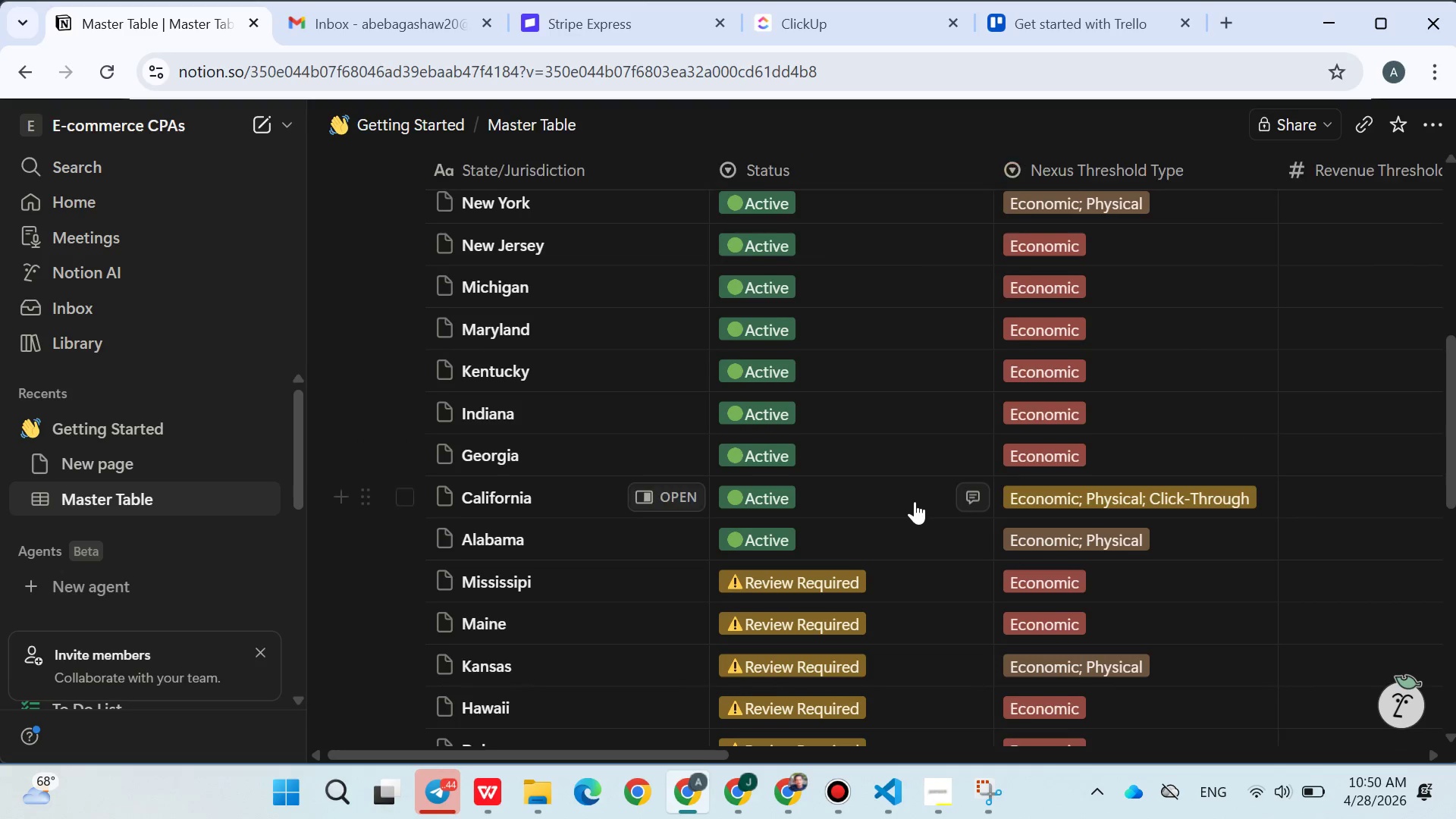 
scroll: coordinate [924, 497], scroll_direction: up, amount: 8.0
 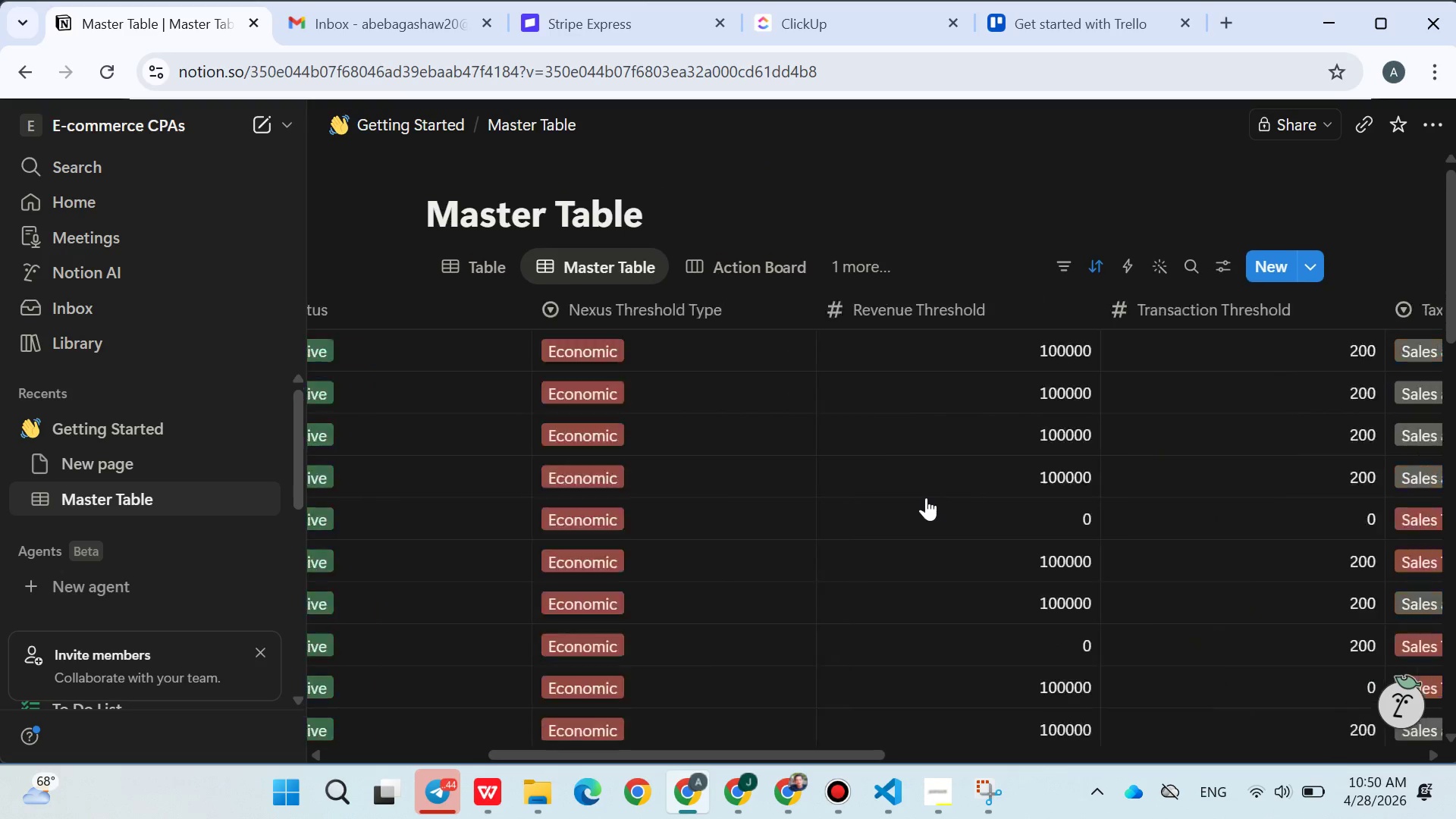 
left_click([830, 794])
 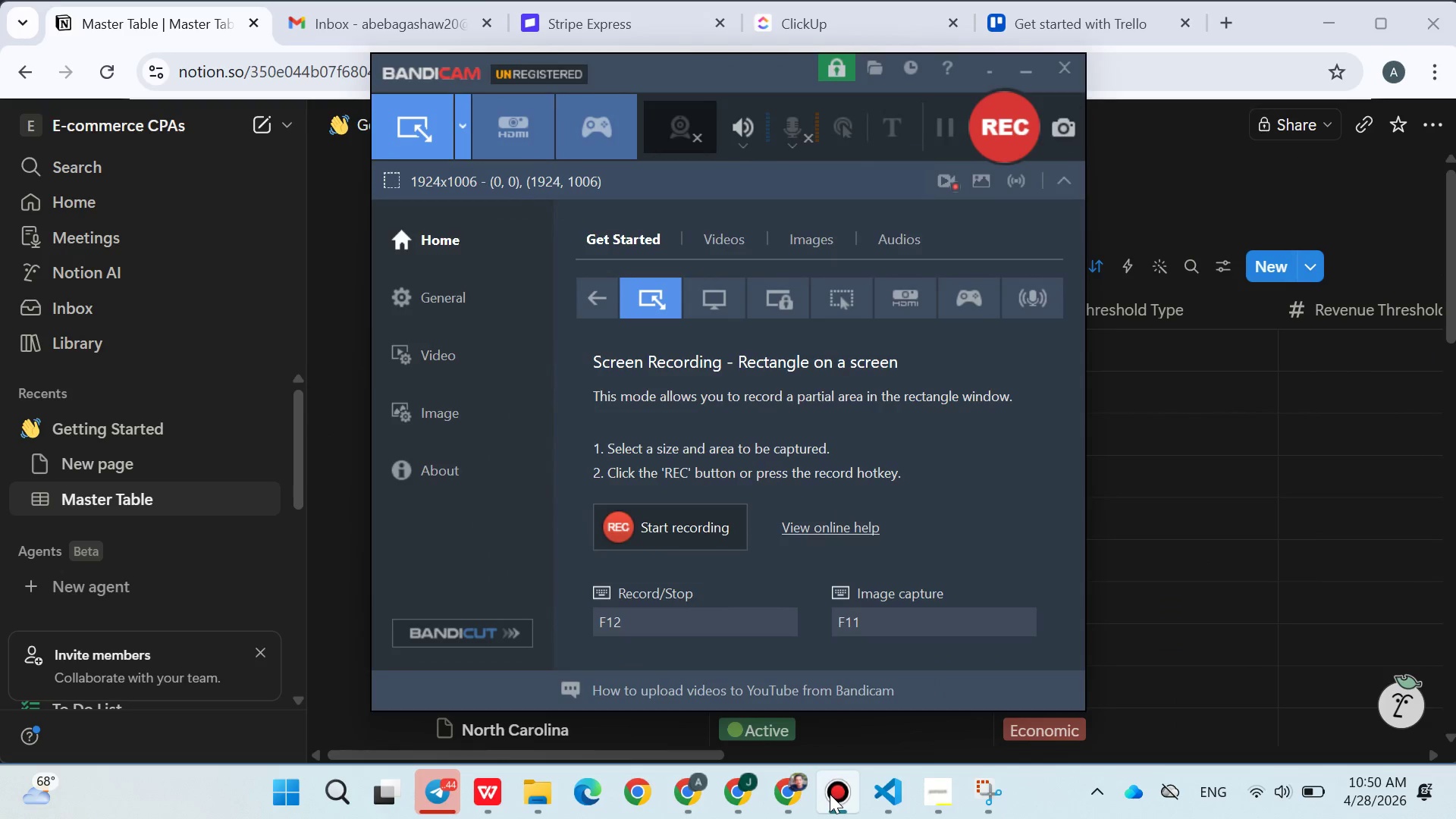 
left_click([830, 794])
 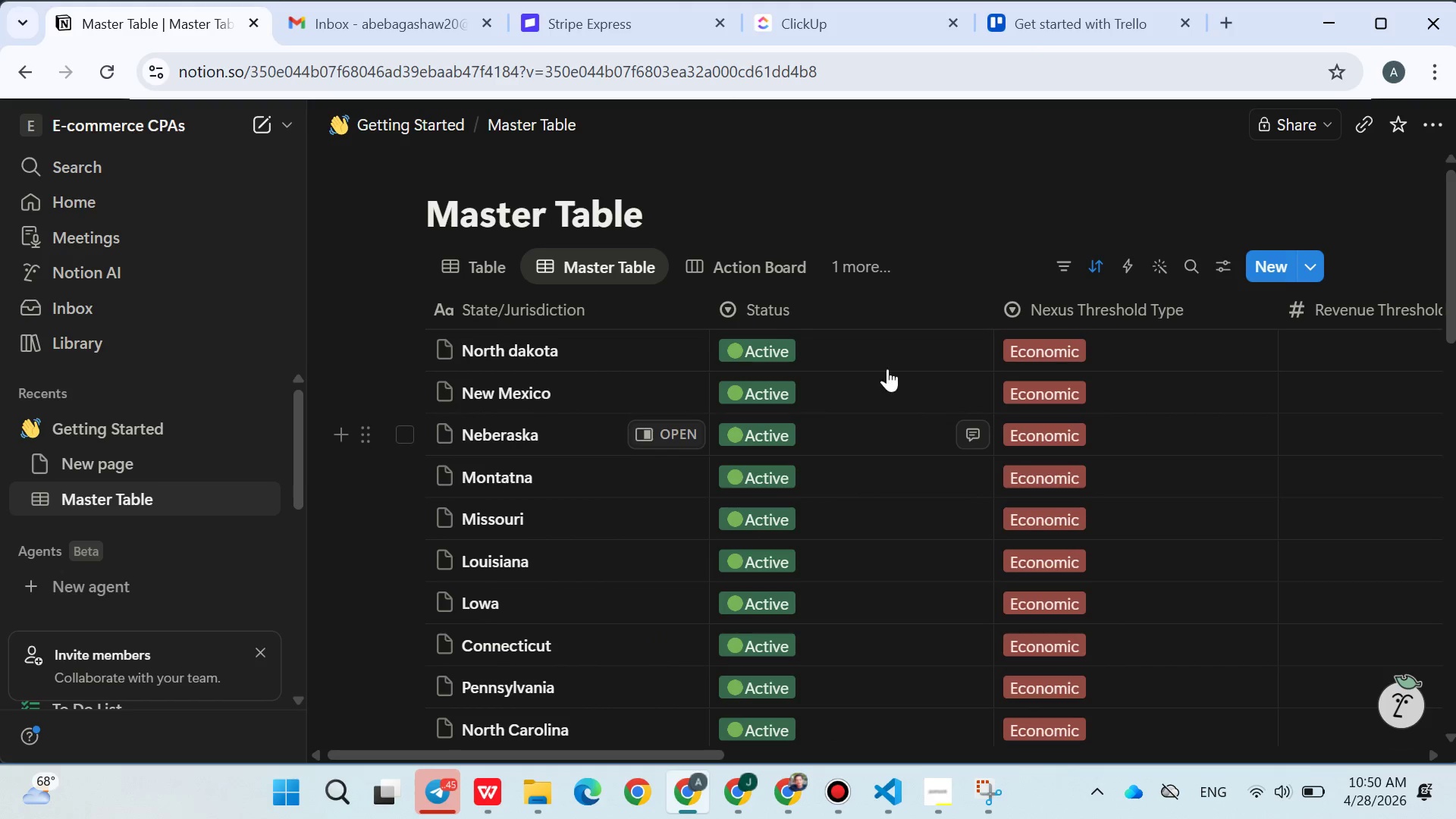 
wait(8.59)
 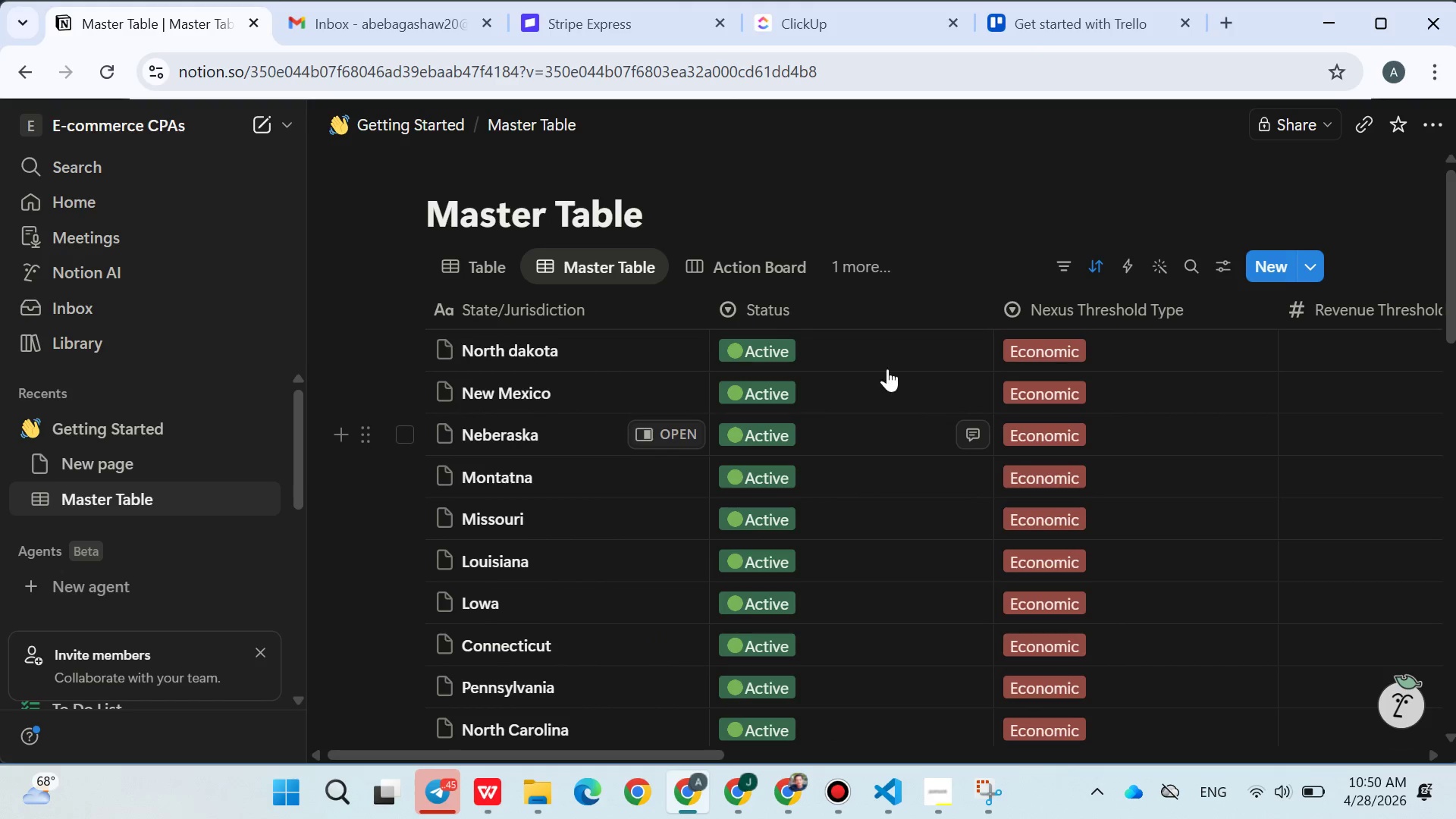 
left_click([787, 781])
 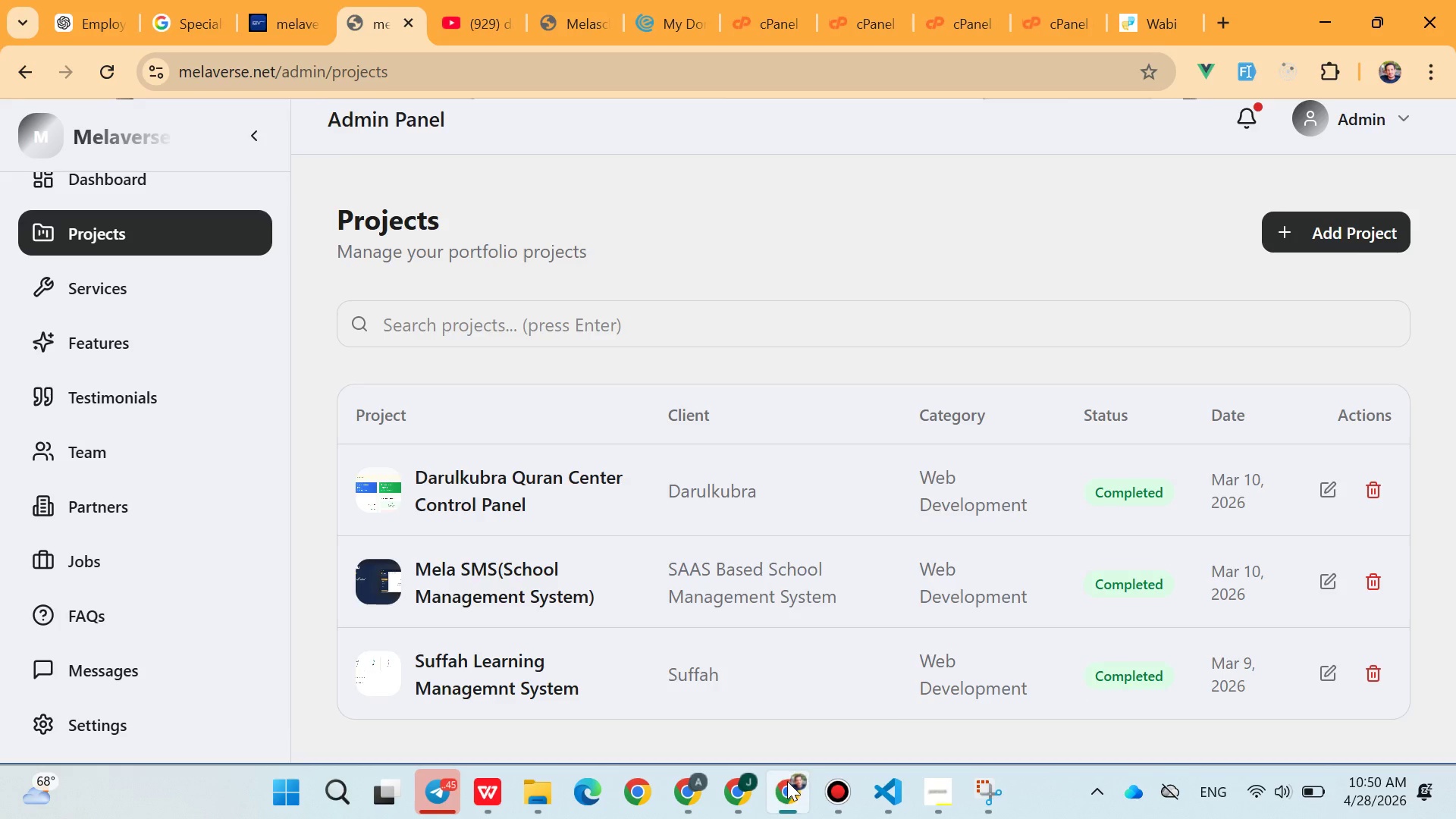 
left_click([787, 781])
 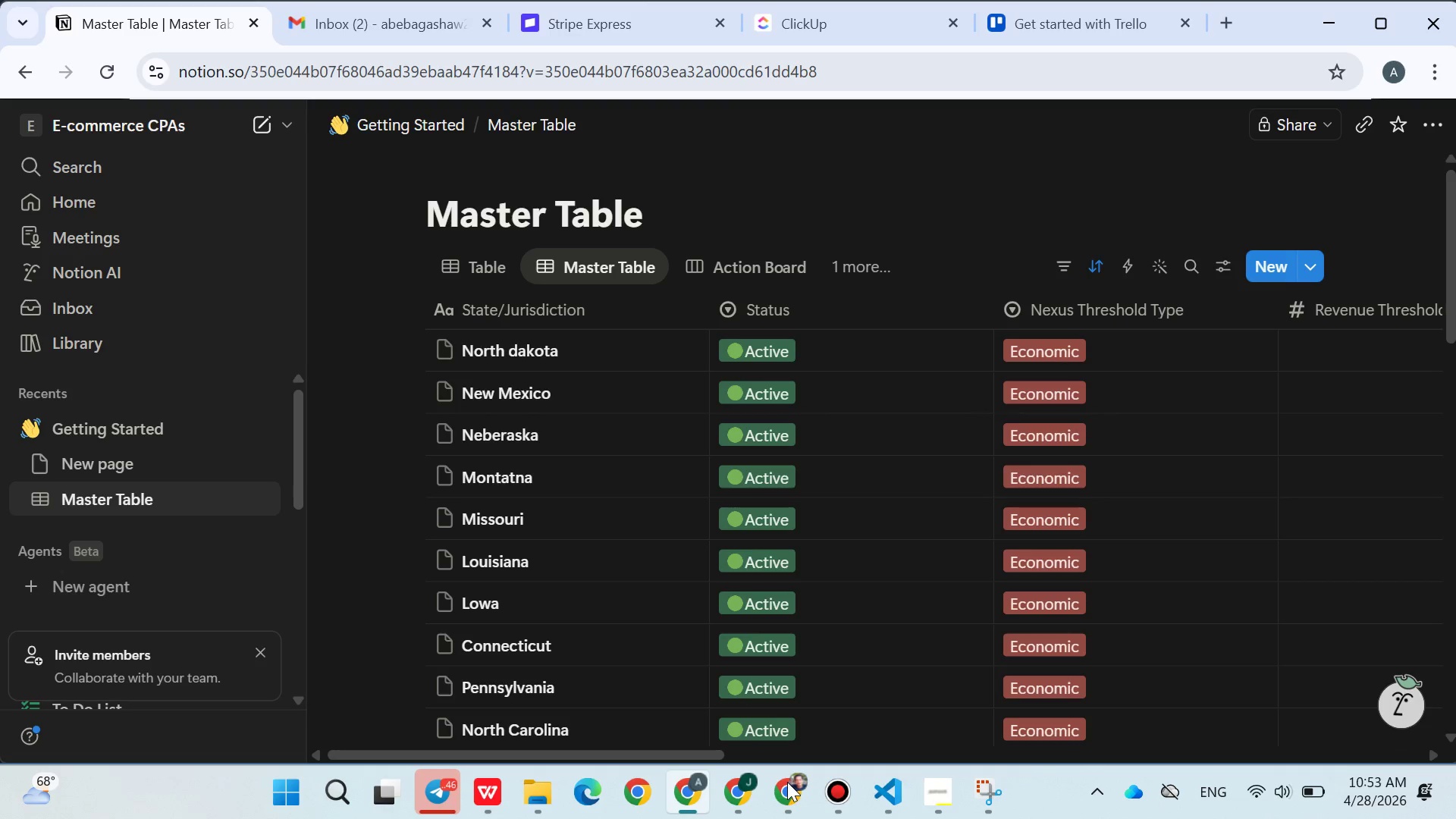 
wait(158.61)
 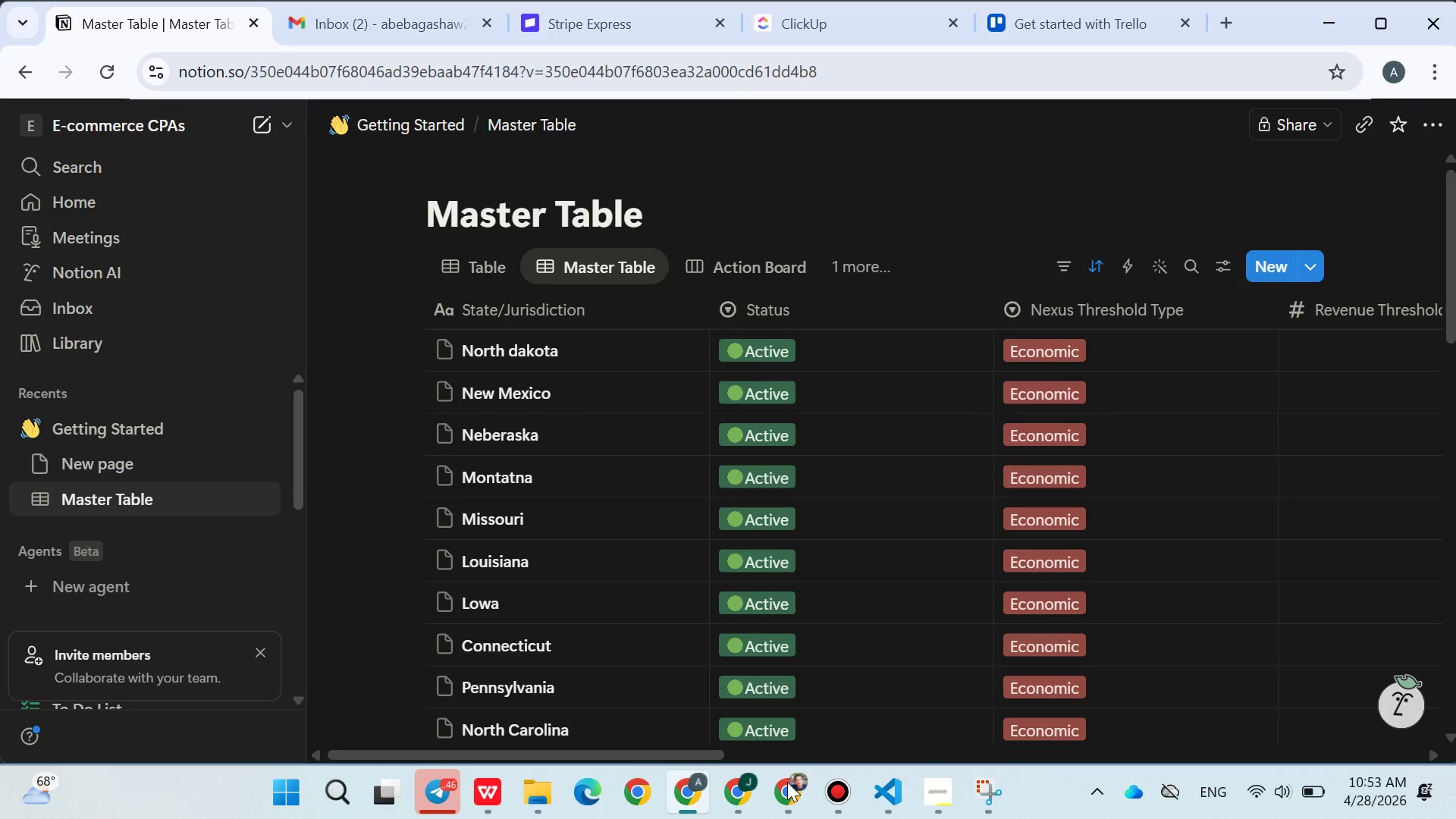 
left_click([400, 14])
 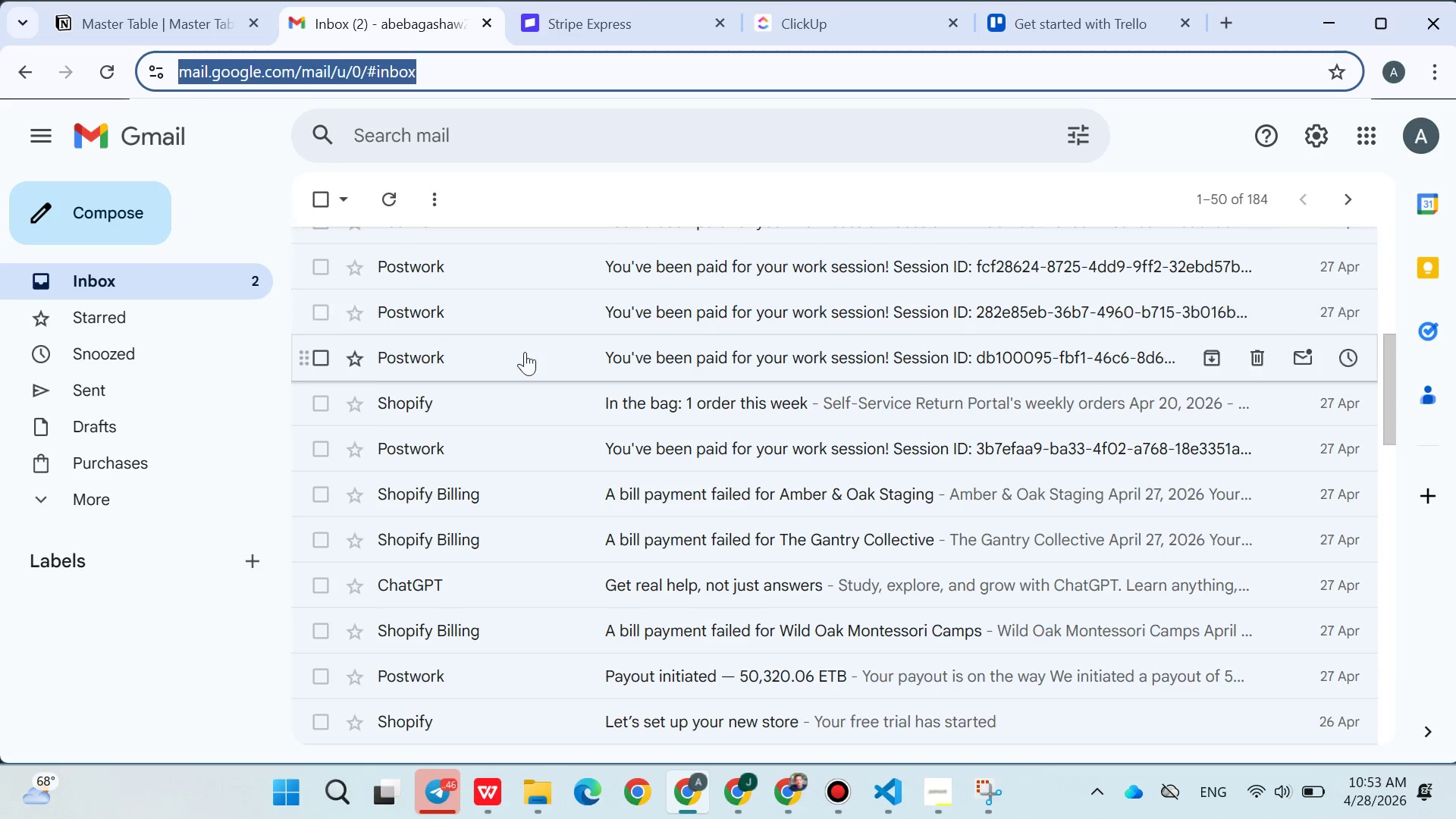 
scroll: coordinate [644, 447], scroll_direction: up, amount: 11.0
 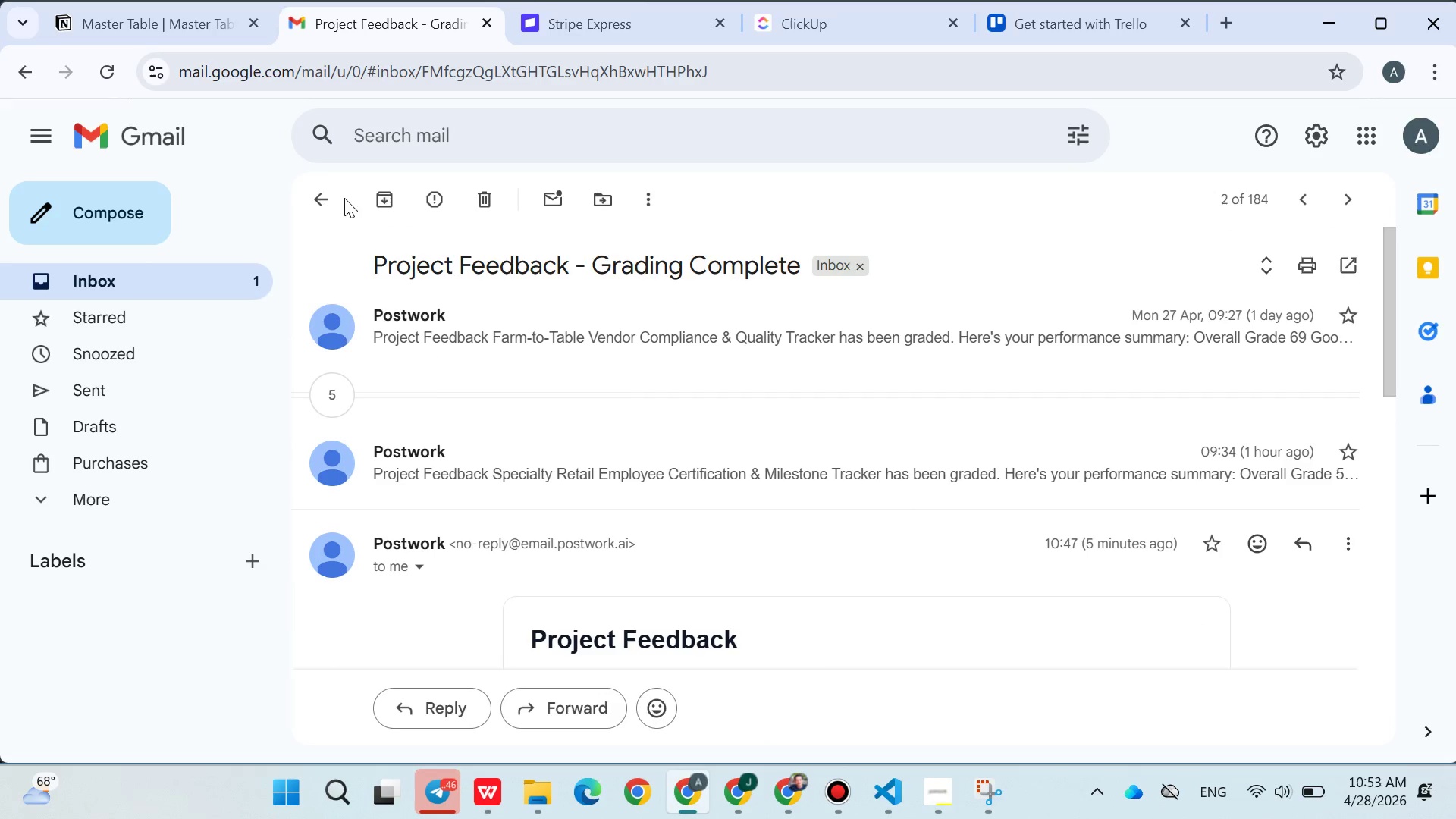 
left_click([333, 193])
 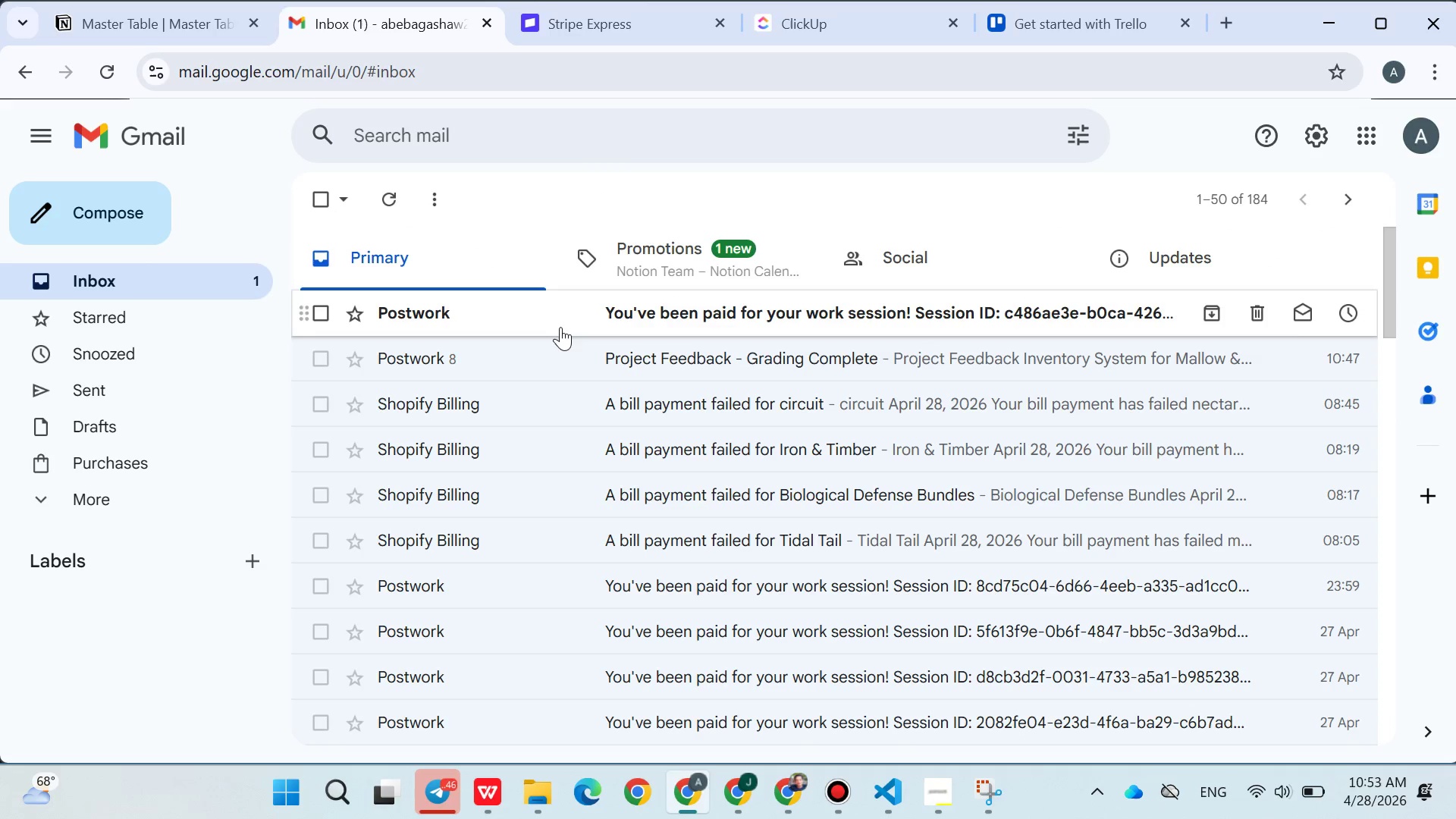 
left_click([560, 327])
 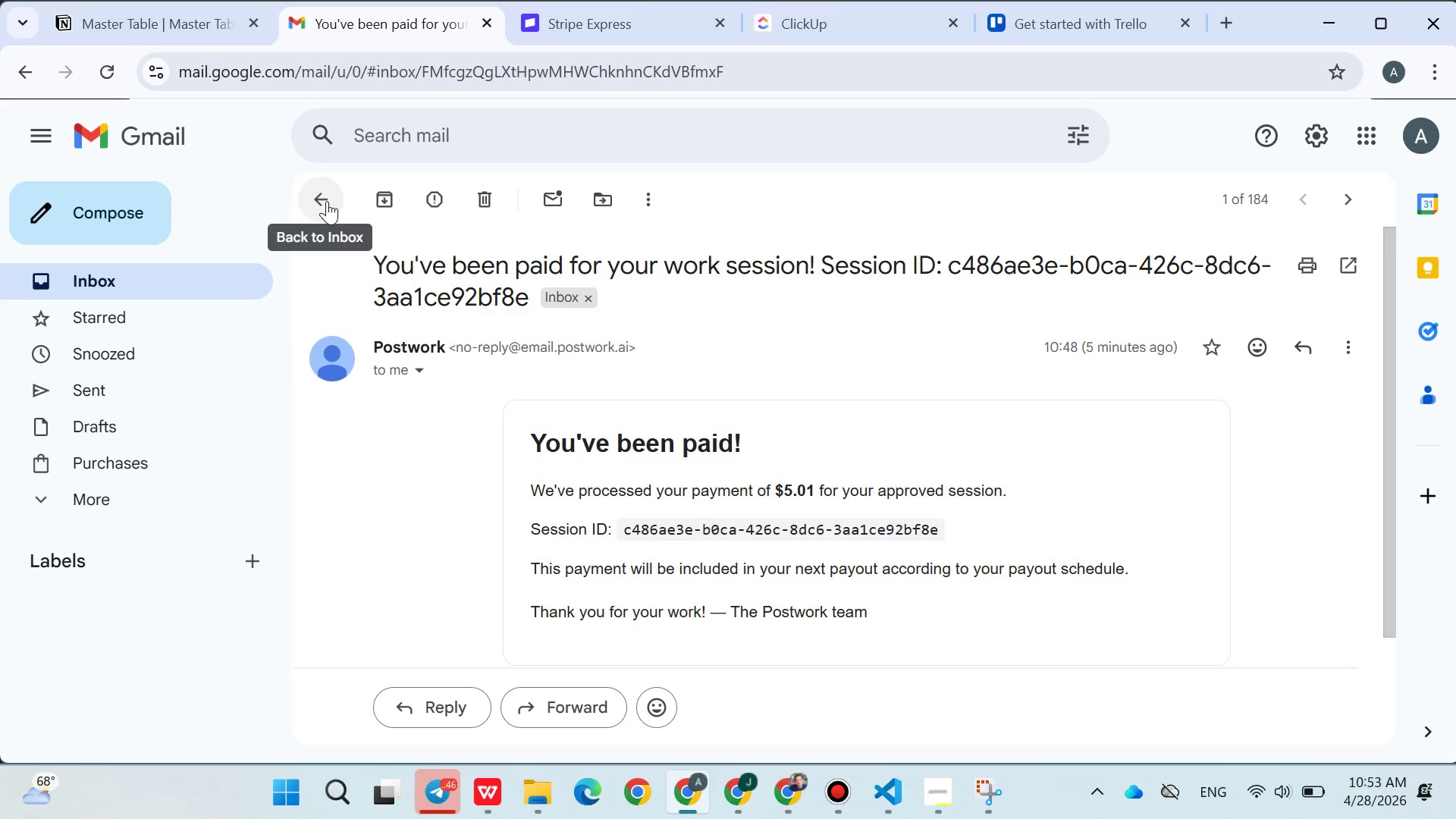 
left_click([327, 201])
 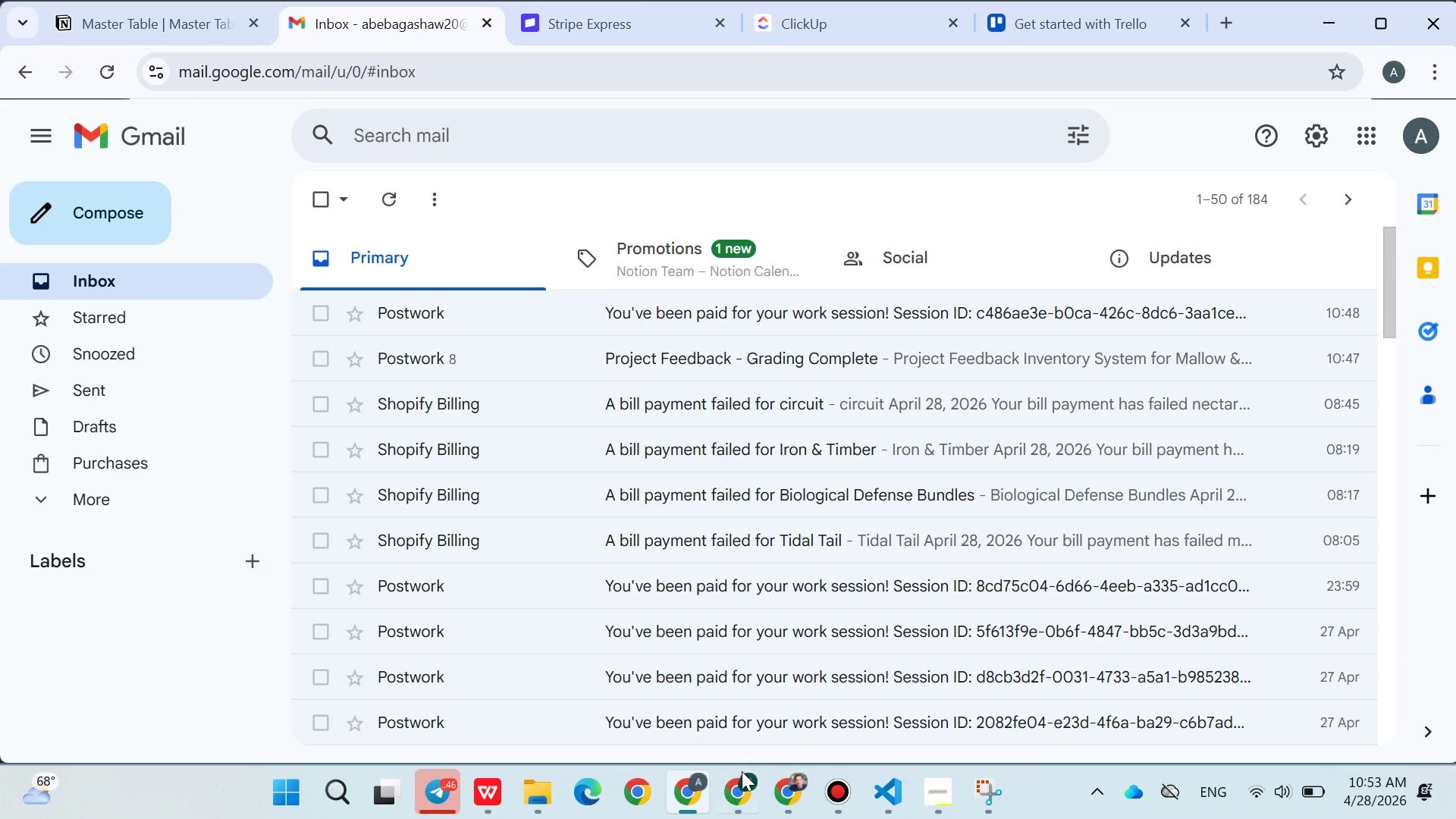 
left_click([799, 802])
 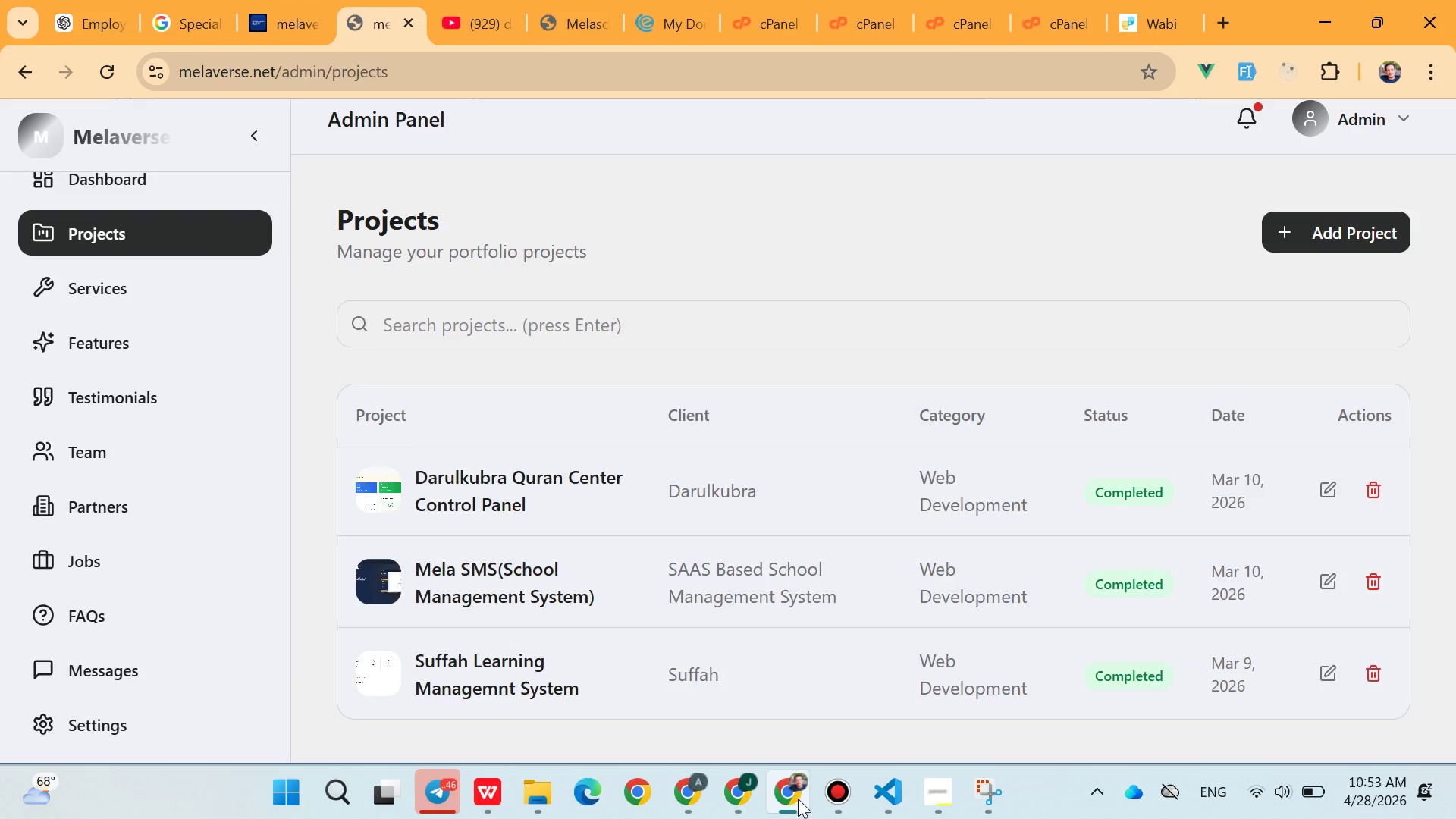 
left_click([798, 799])
 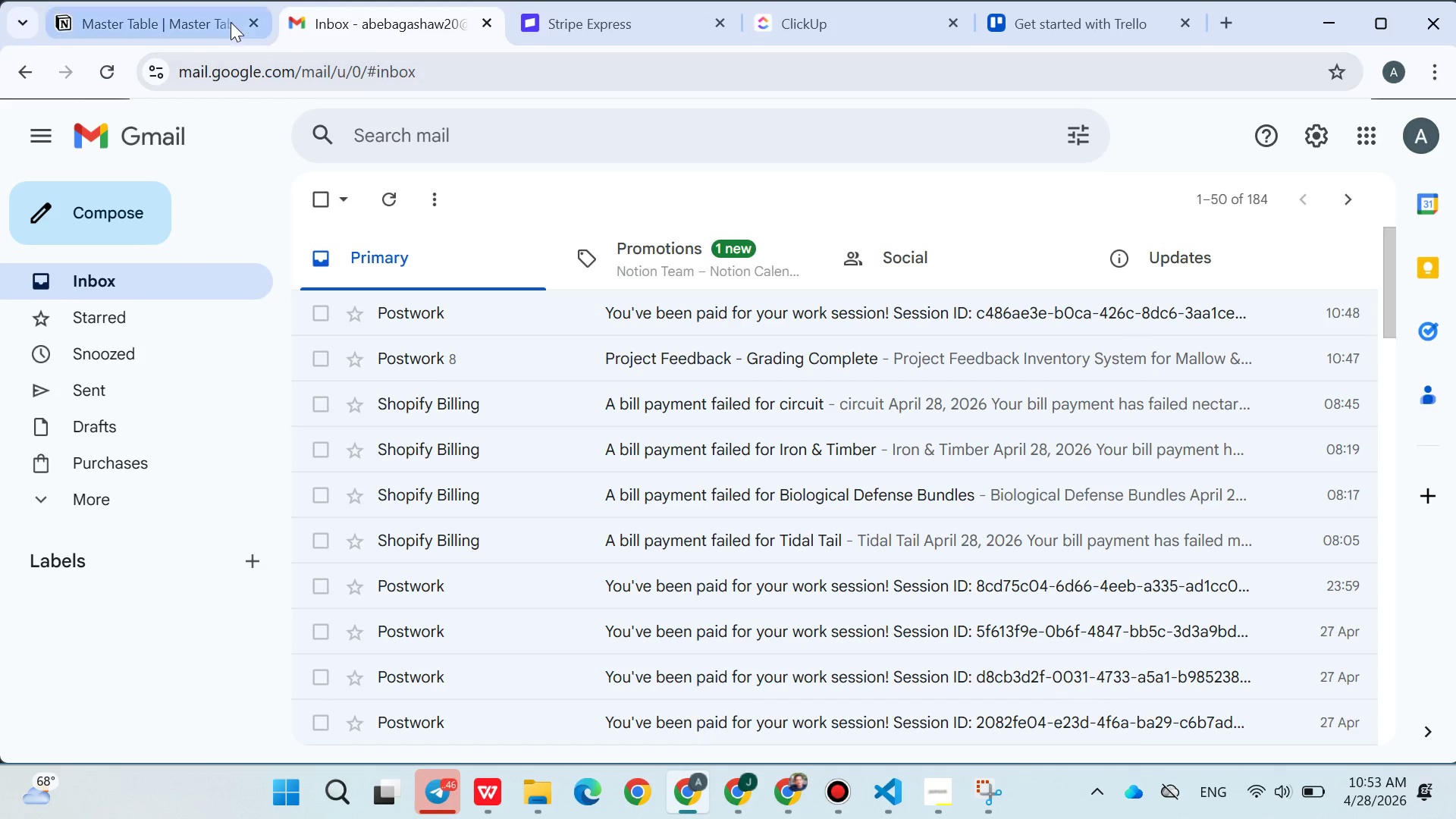 
left_click([169, 24])
 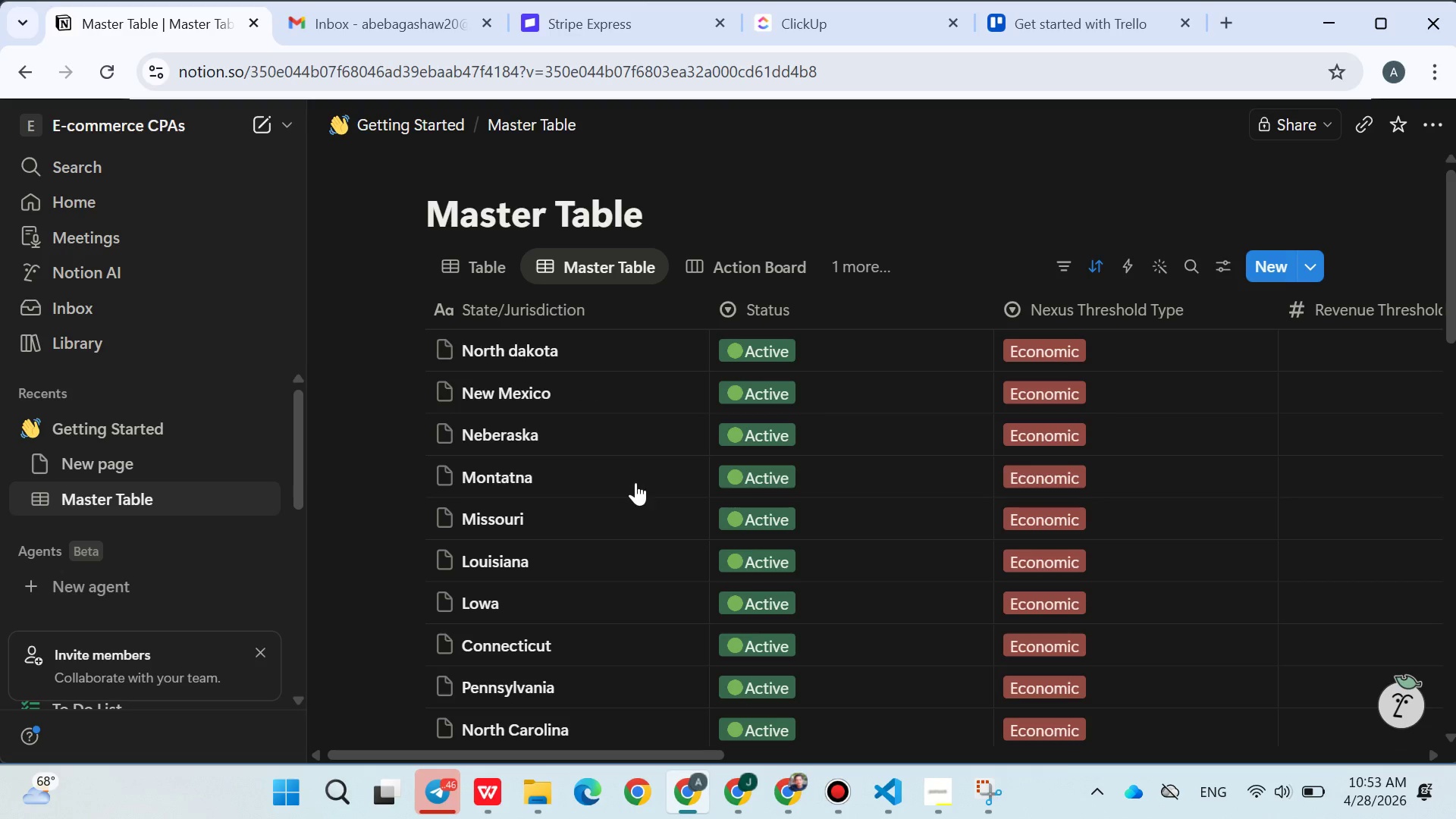 
mouse_move([637, 457])
 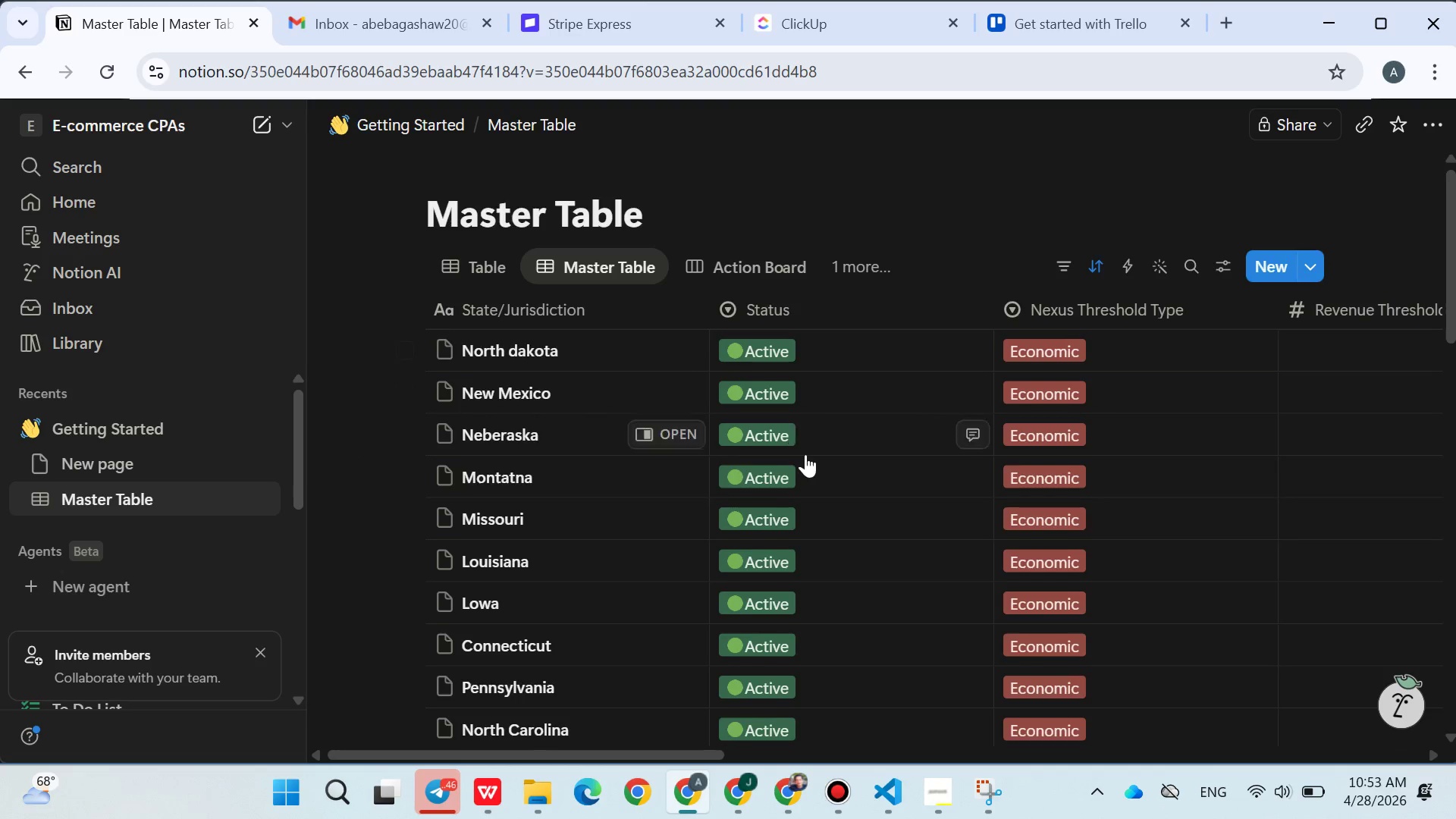 
scroll: coordinate [807, 457], scroll_direction: up, amount: 5.0
 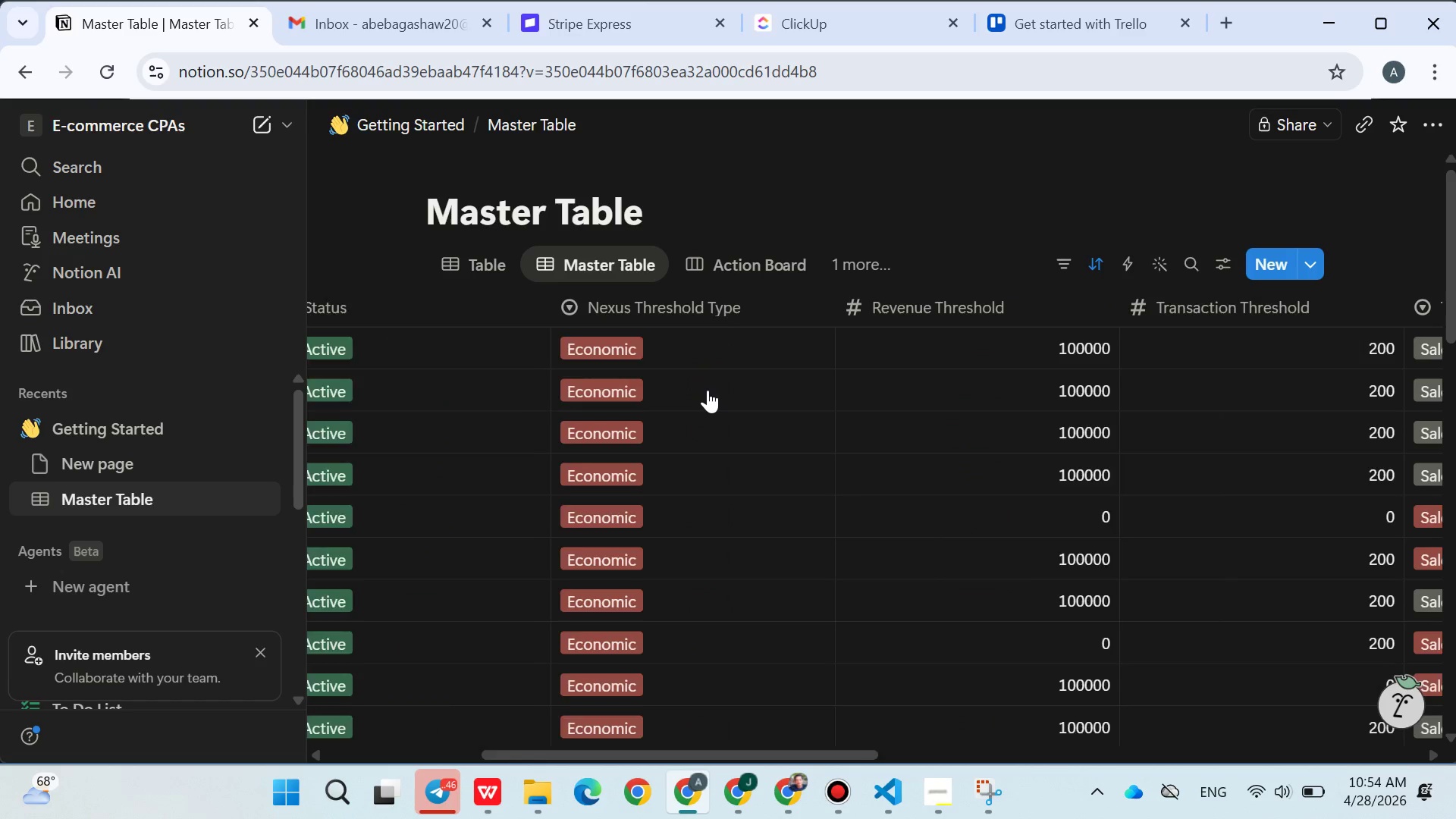 
wait(19.86)
 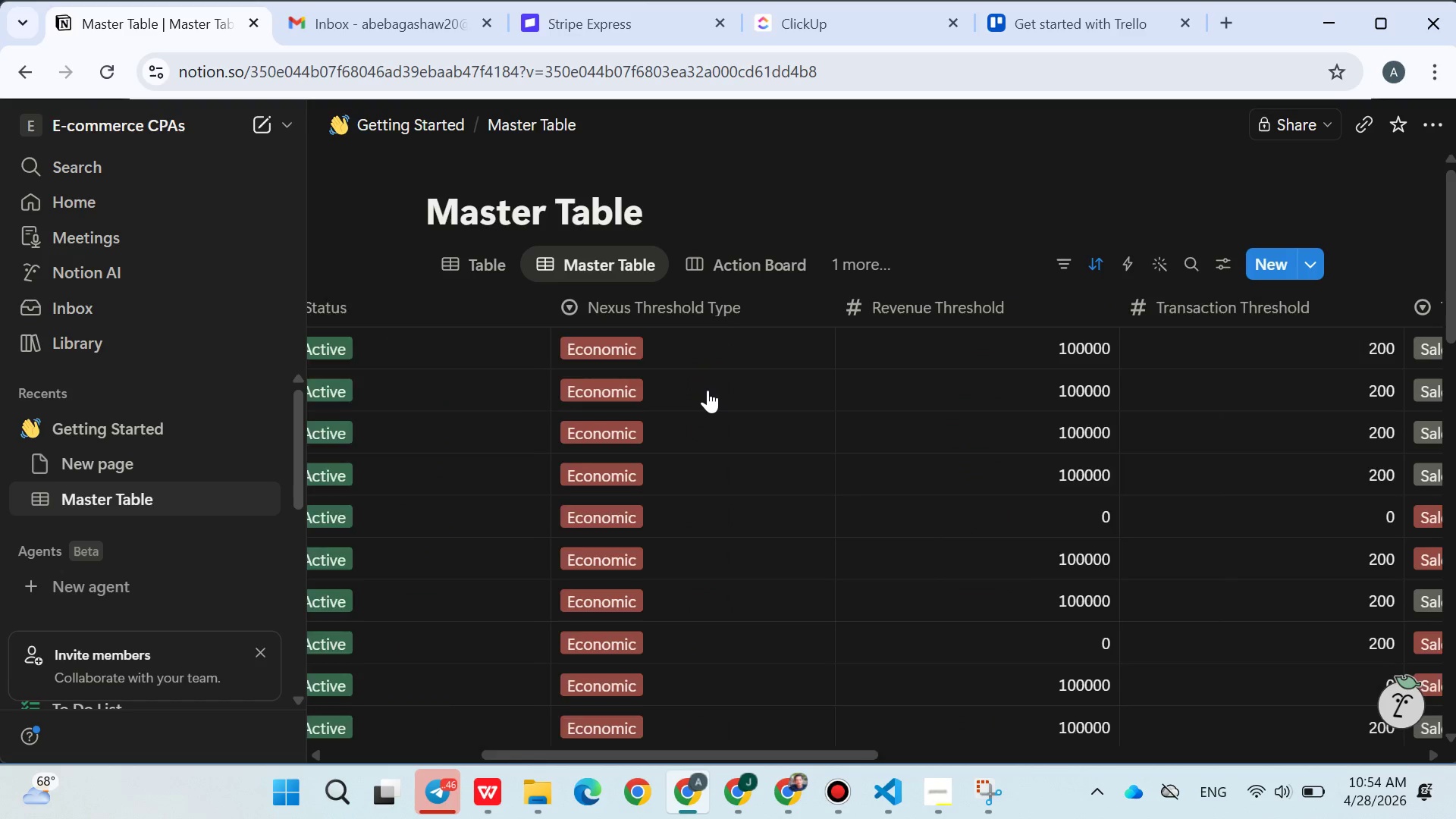 
left_click([796, 332])
 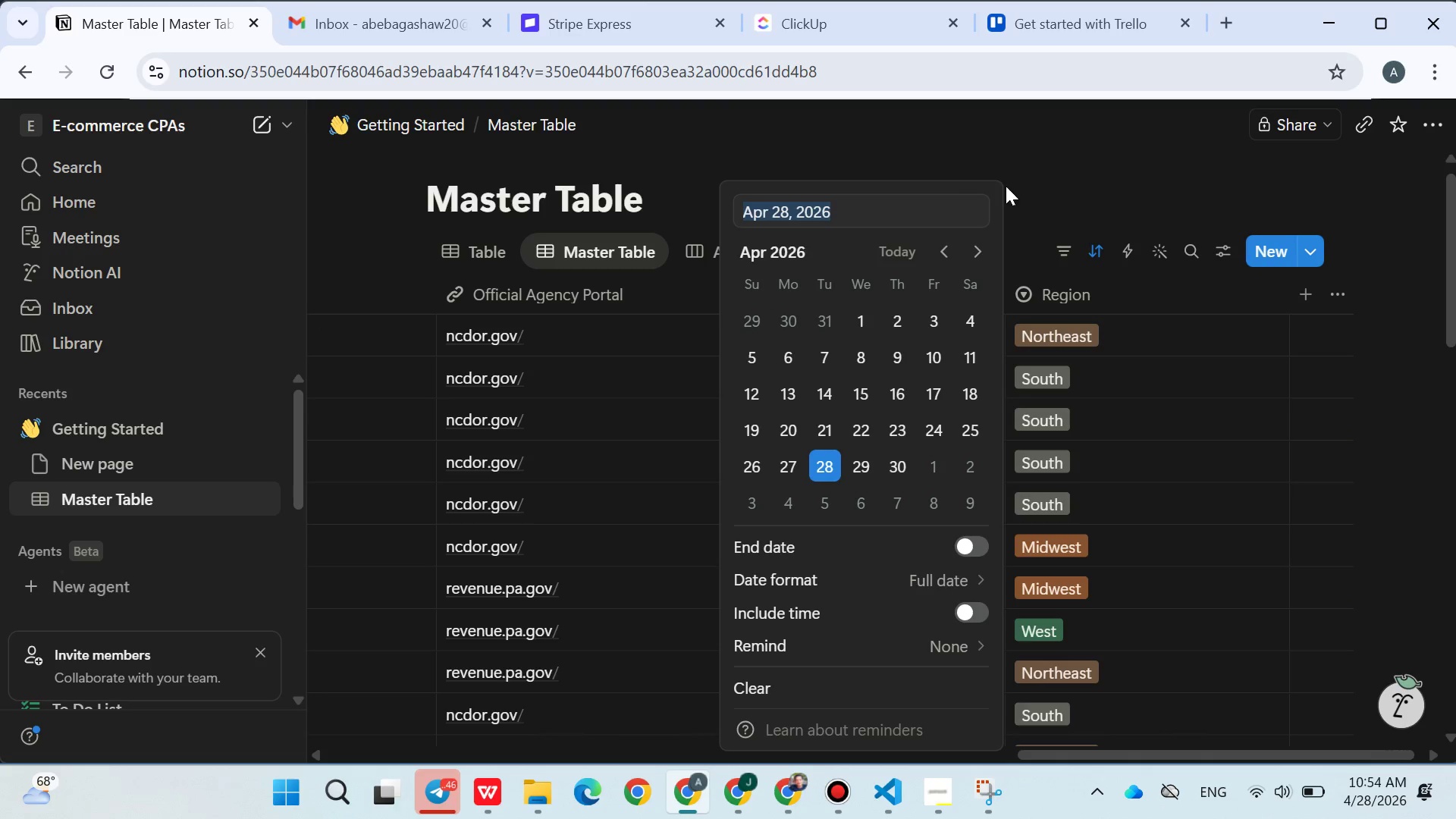 
left_click([1033, 187])
 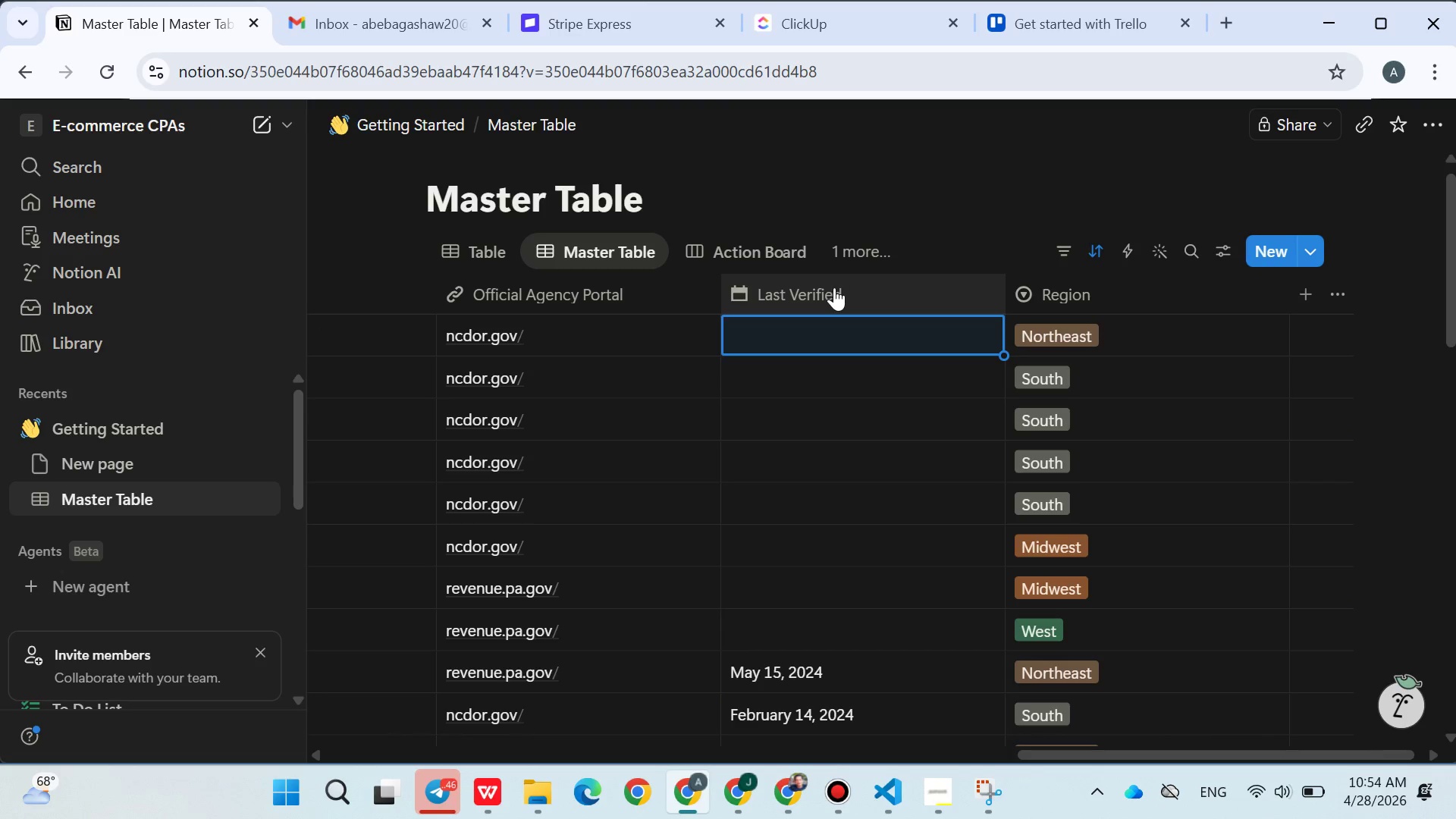 
left_click([834, 287])
 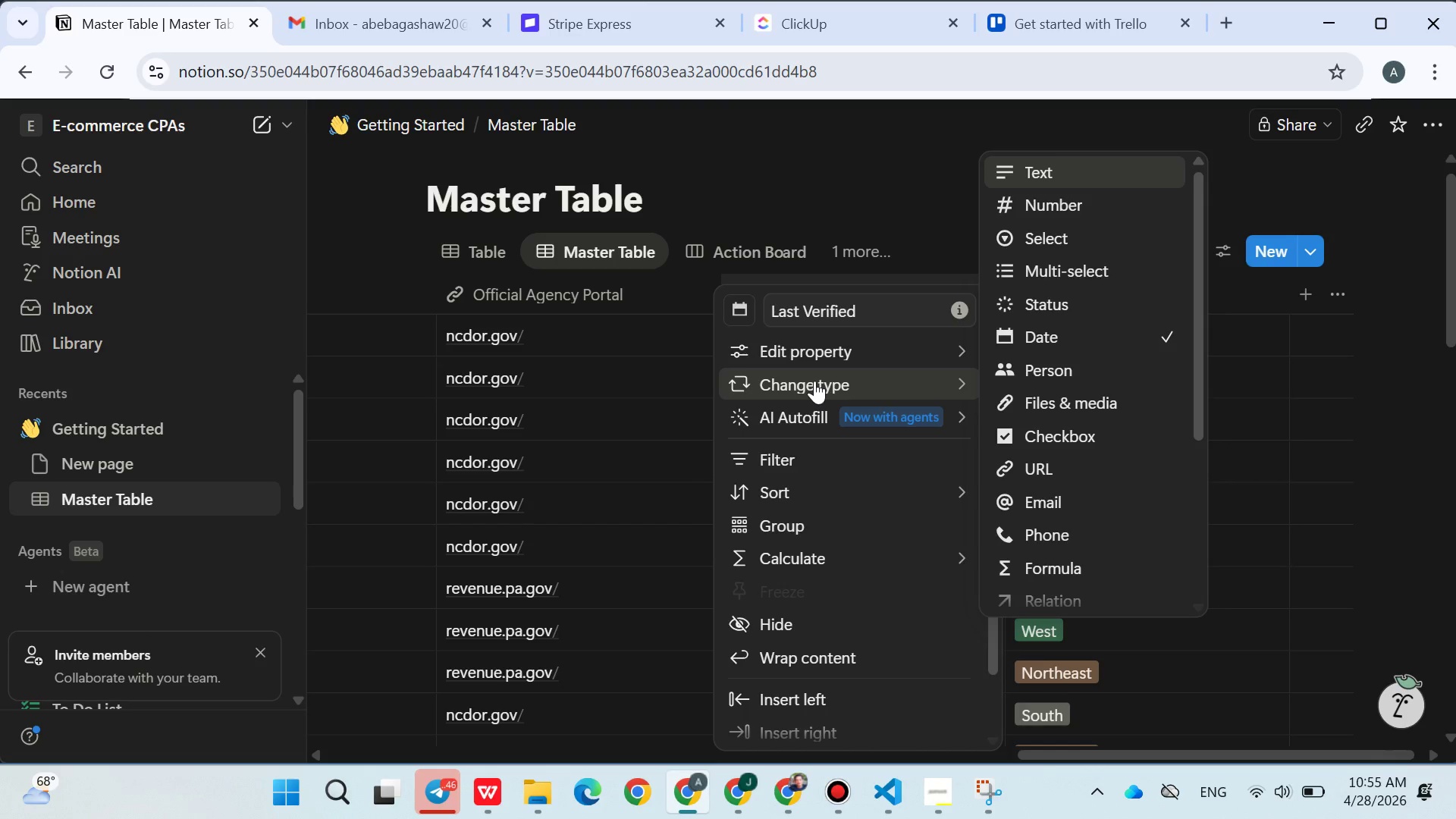 
wait(66.34)
 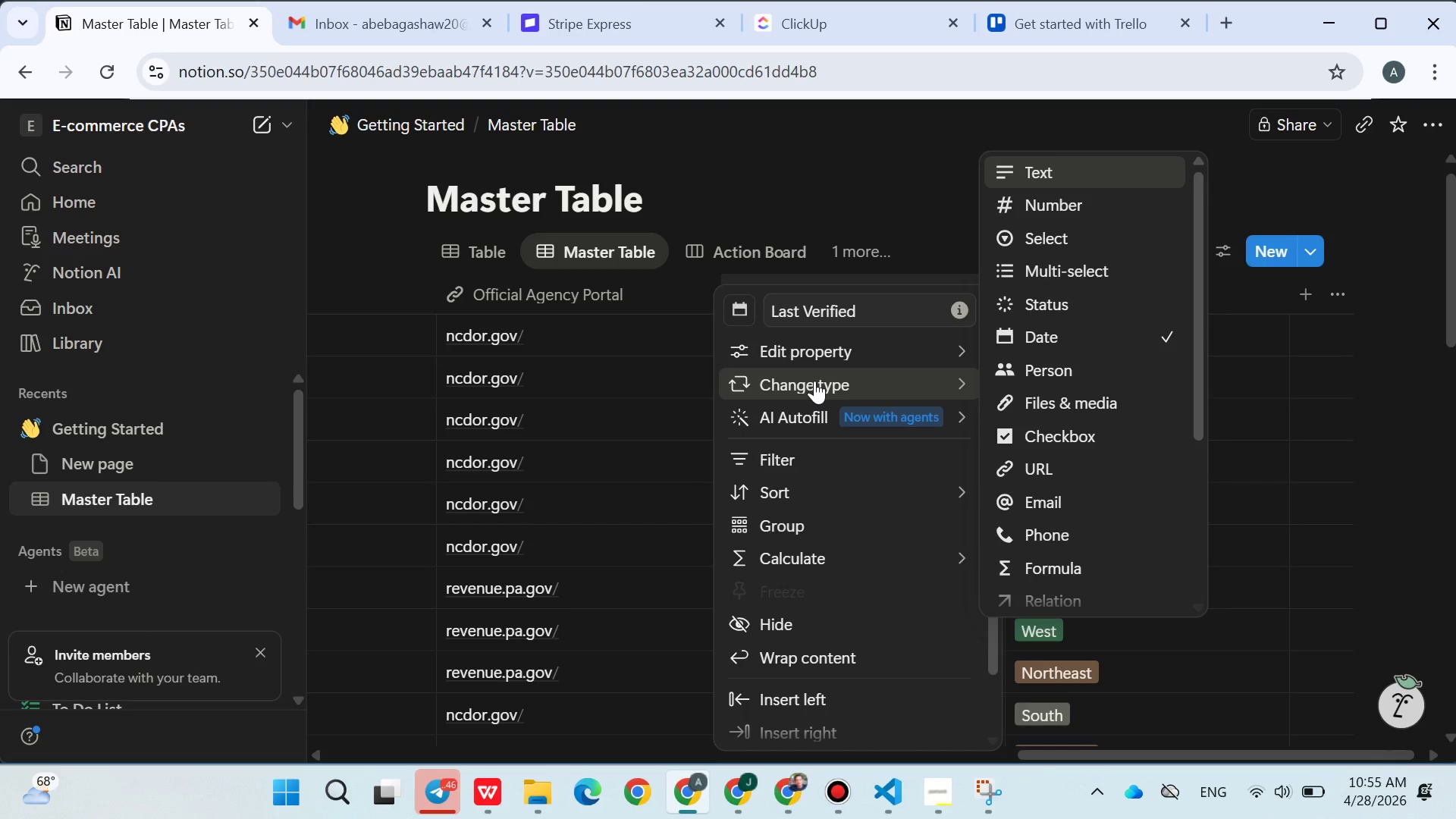 
left_click([712, 175])
 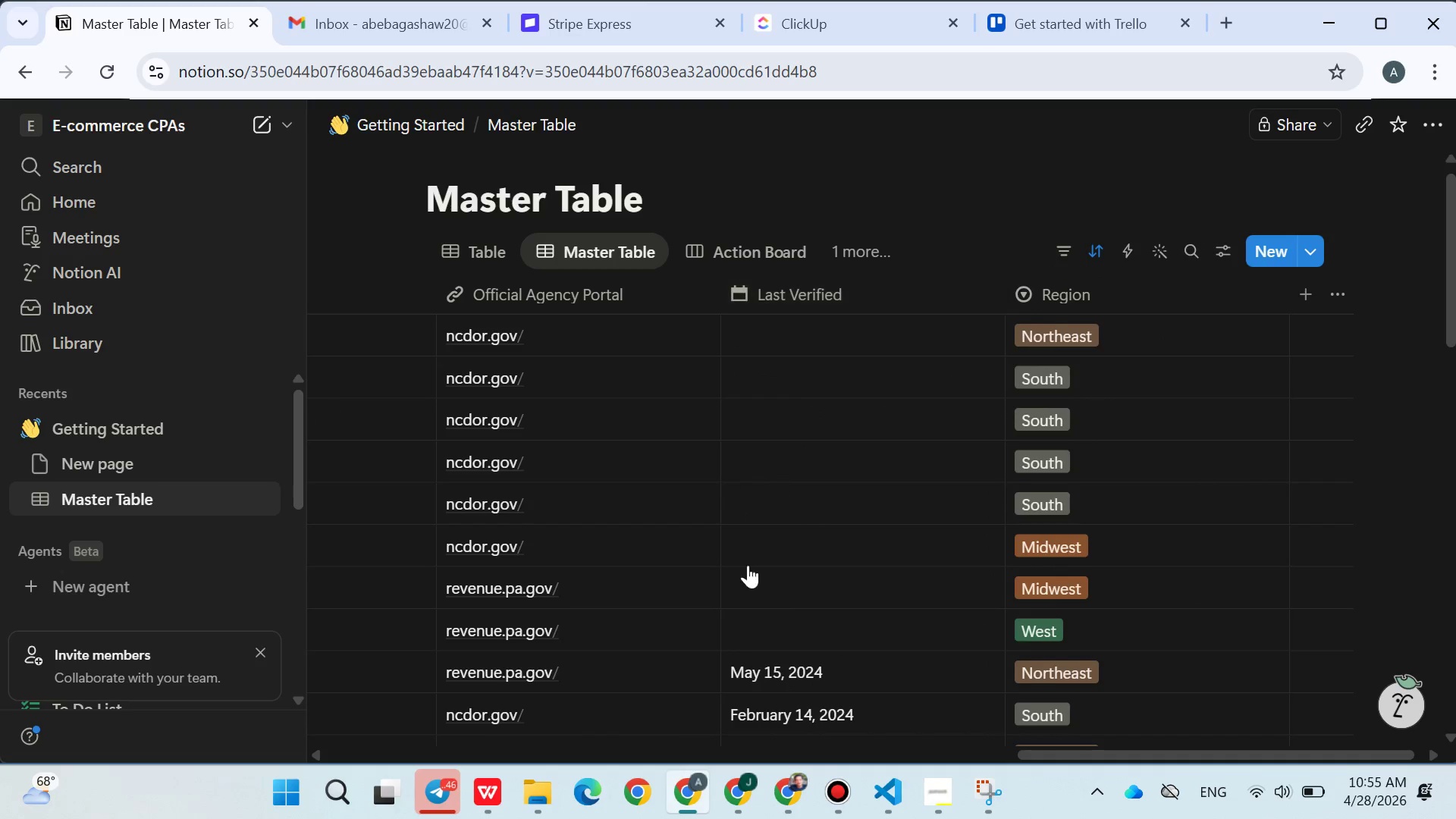 
scroll: coordinate [742, 584], scroll_direction: none, amount: 0.0
 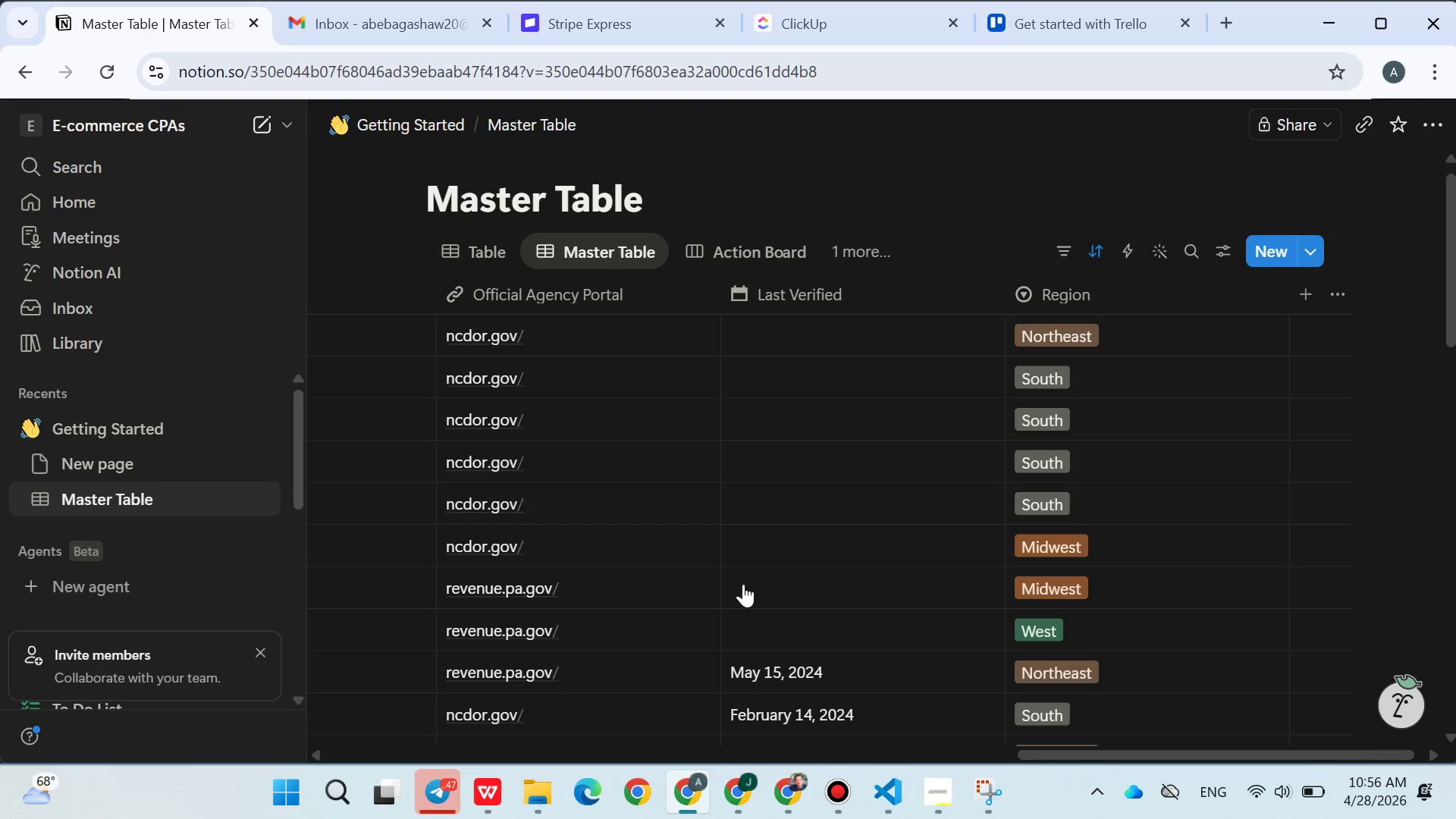 
wait(45.51)
 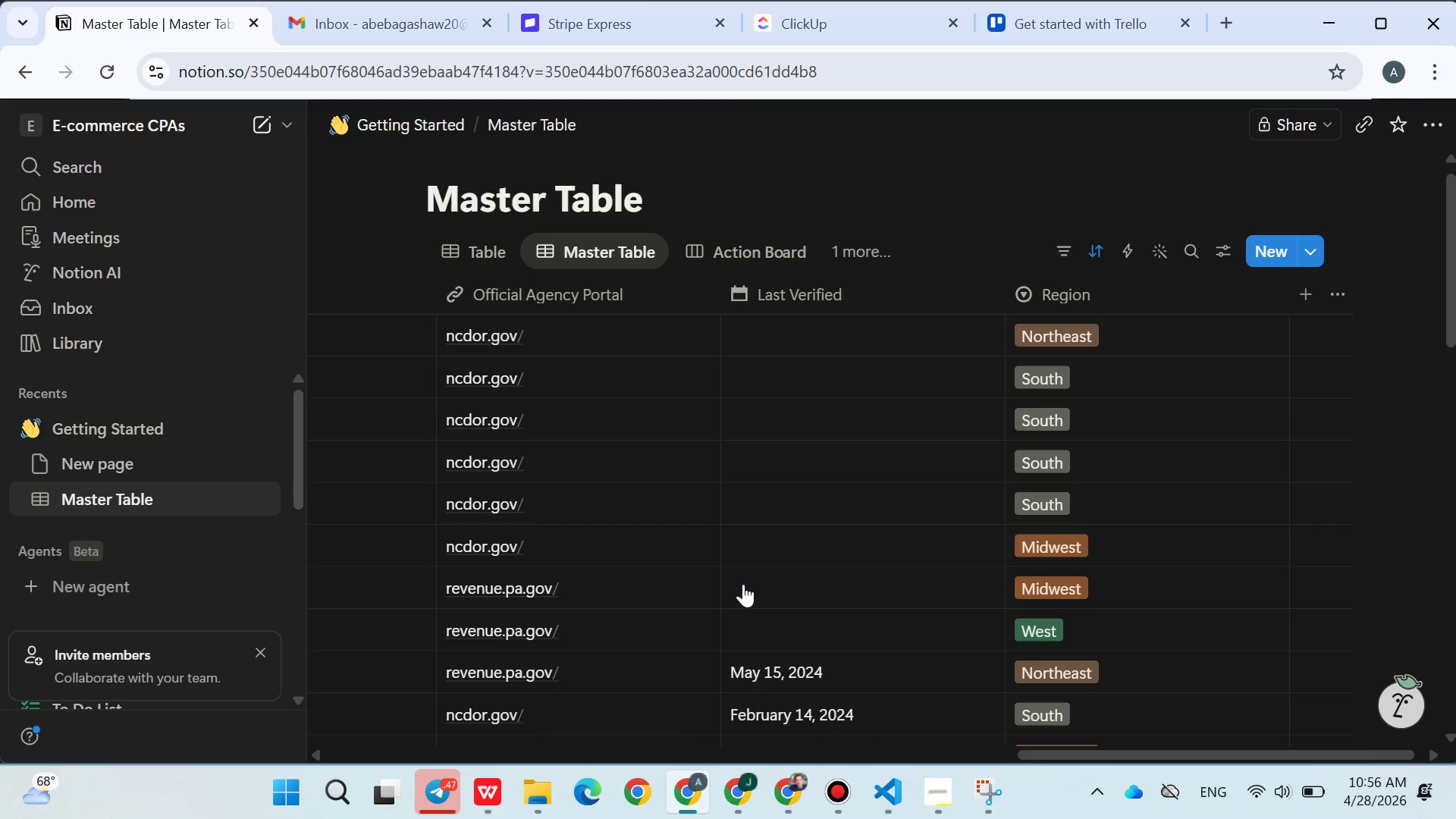 
scroll: coordinate [677, 616], scroll_direction: up, amount: 1.0
 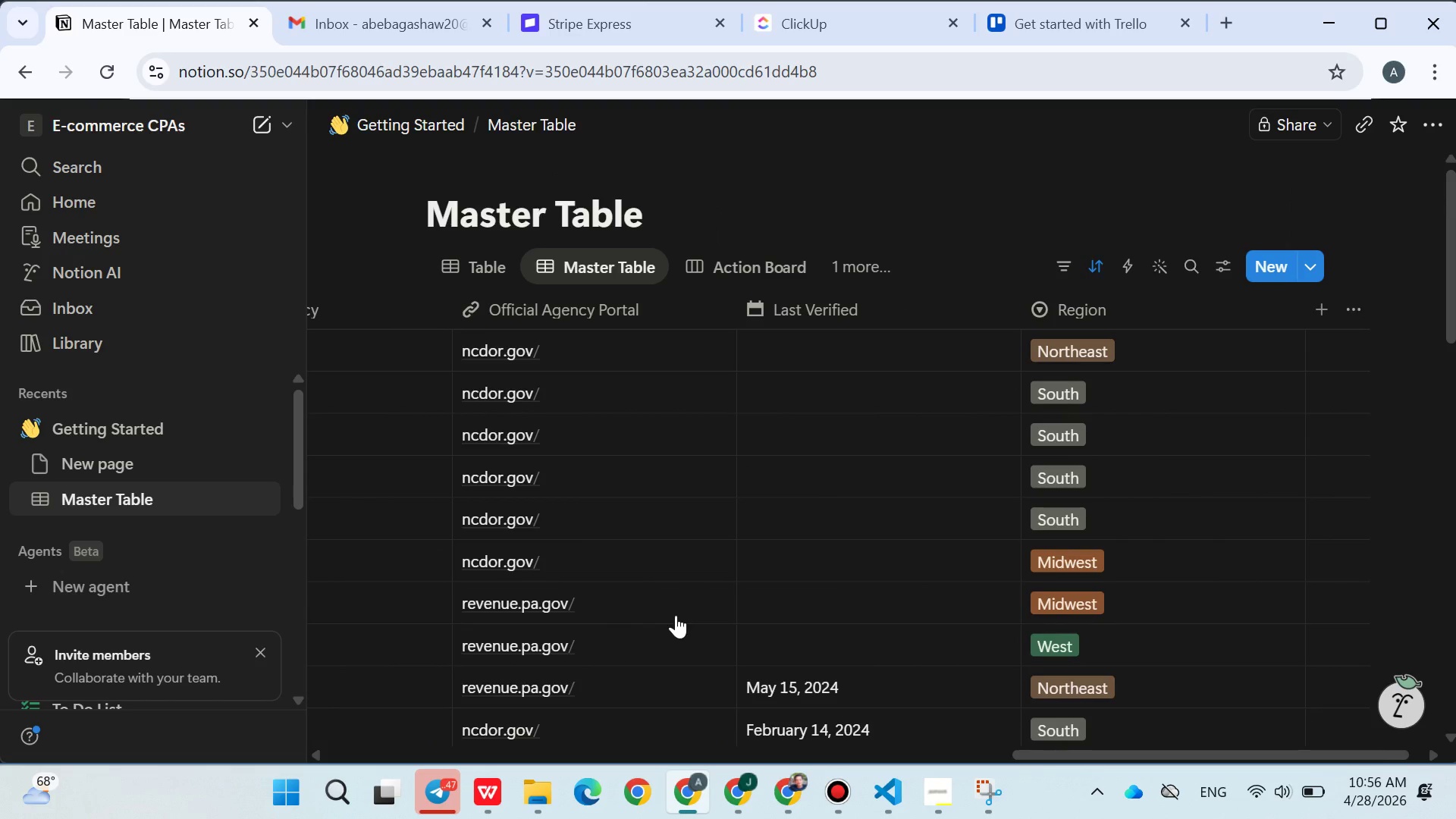 
wait(12.97)
 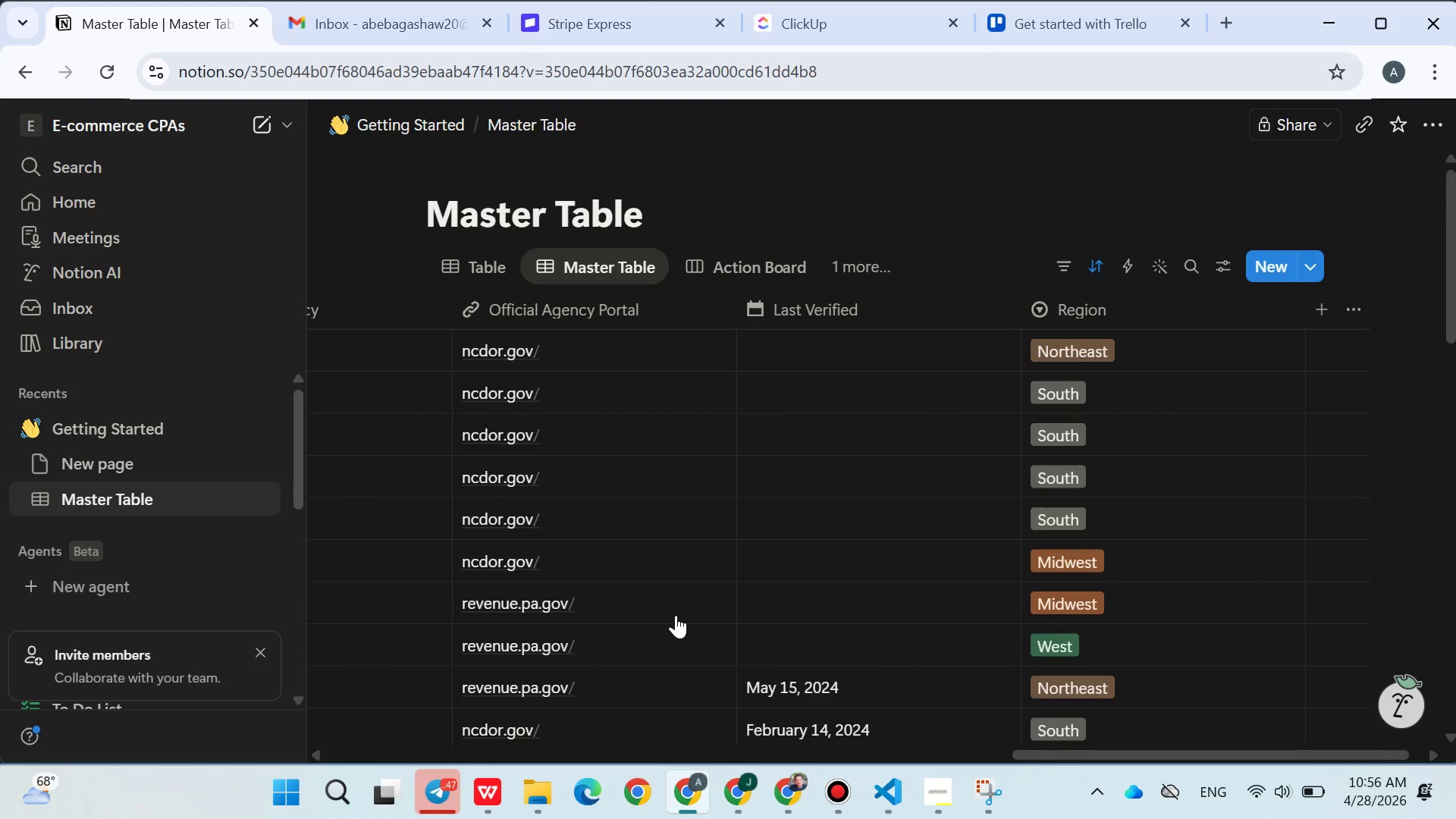 
left_click([450, 788])
 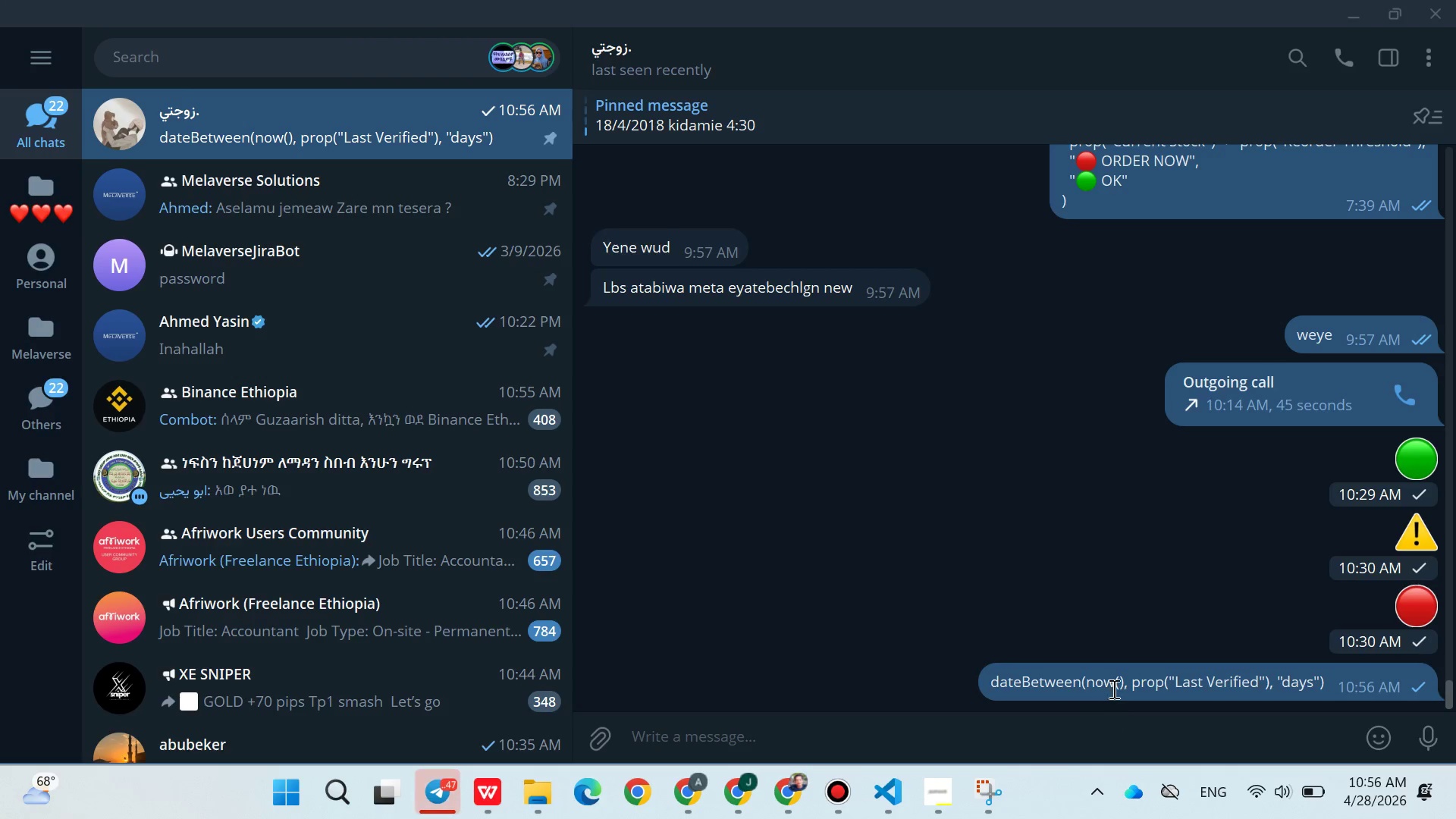 
right_click([1109, 685])
 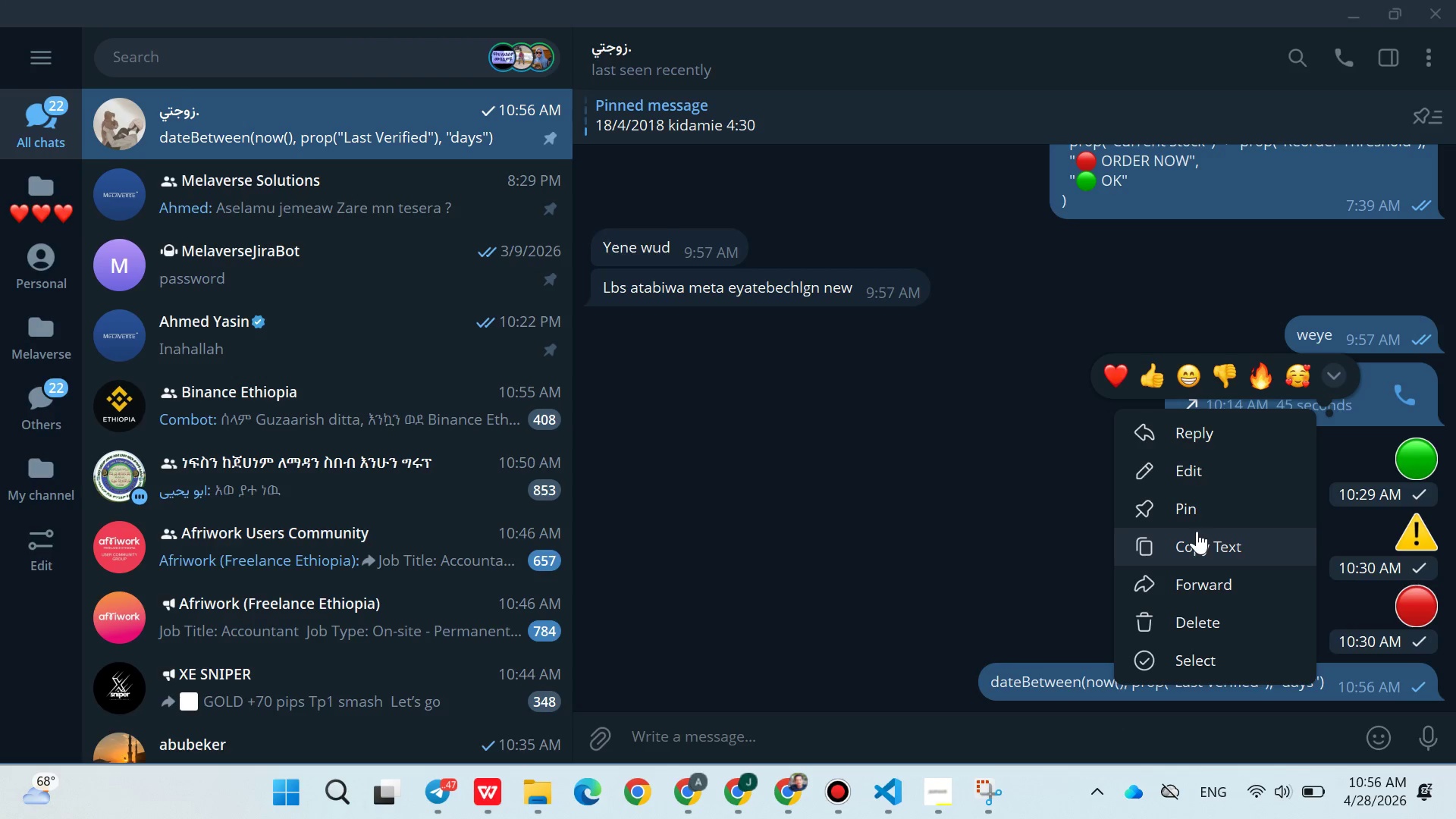 
left_click([1197, 544])
 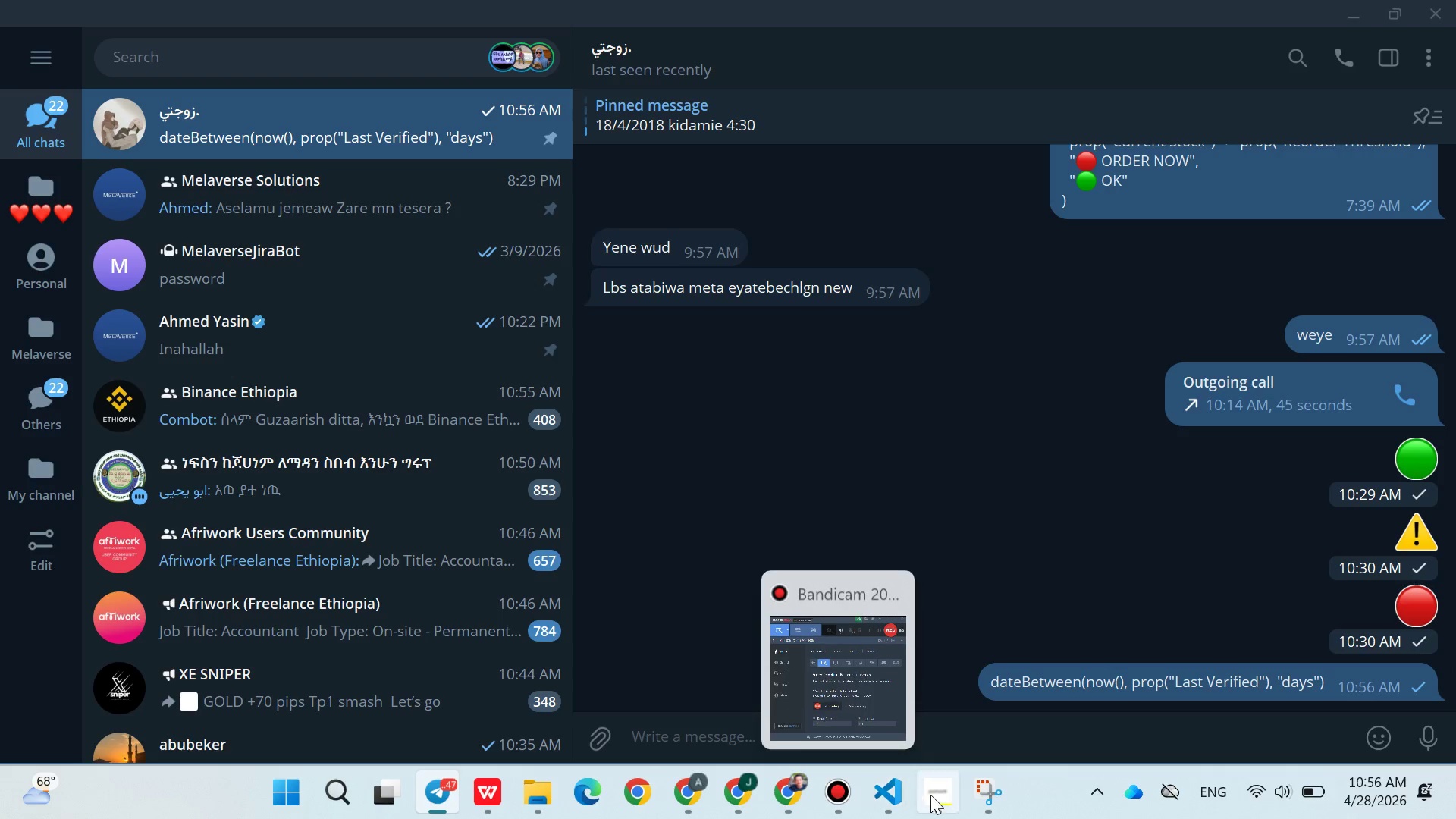 
left_click([928, 794])